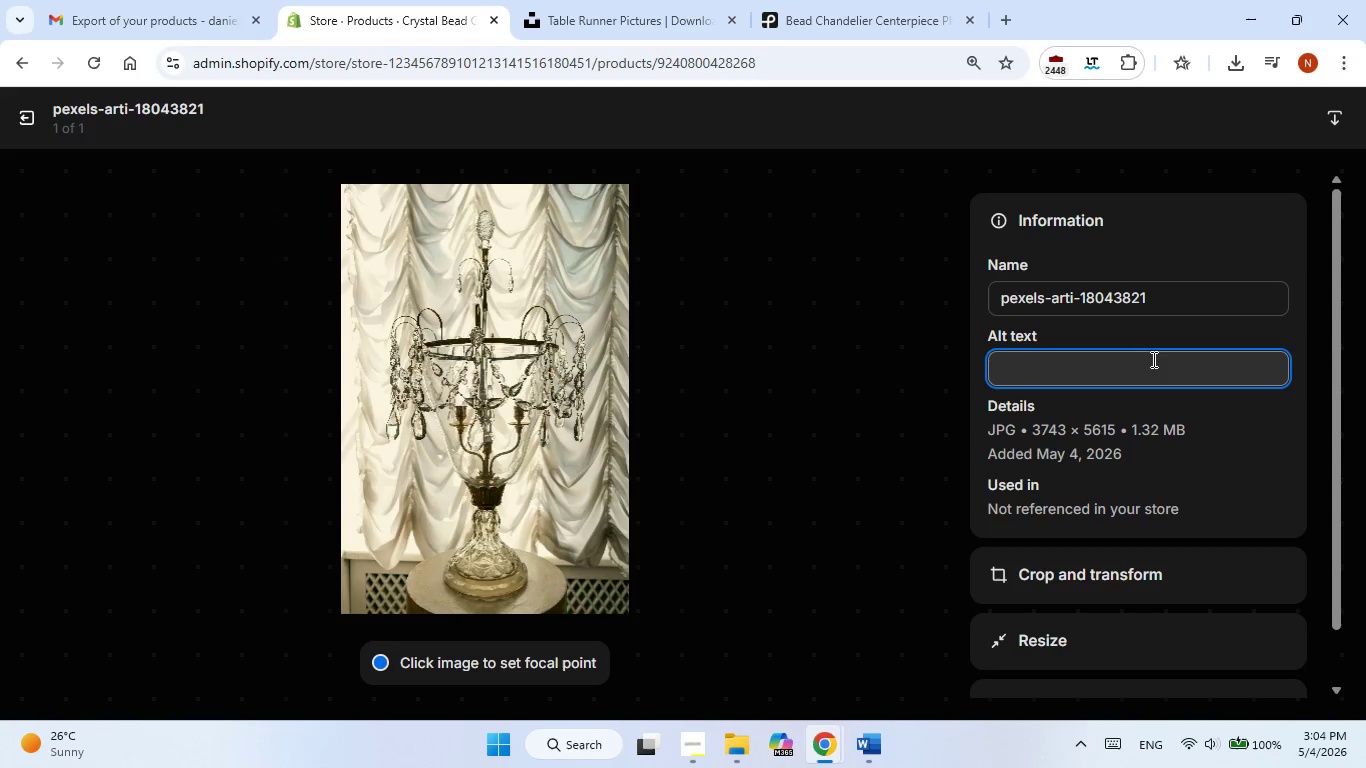 
right_click([1152, 359])
 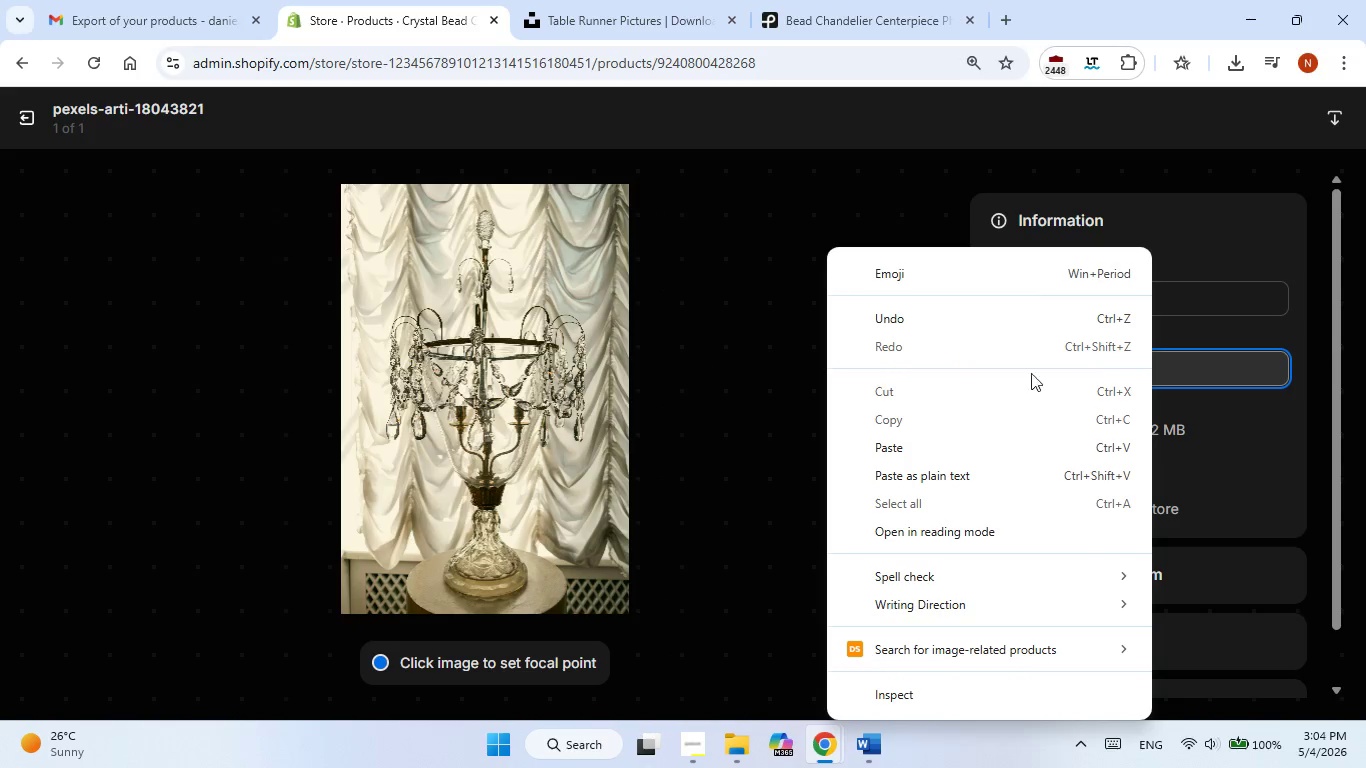 
left_click([918, 445])
 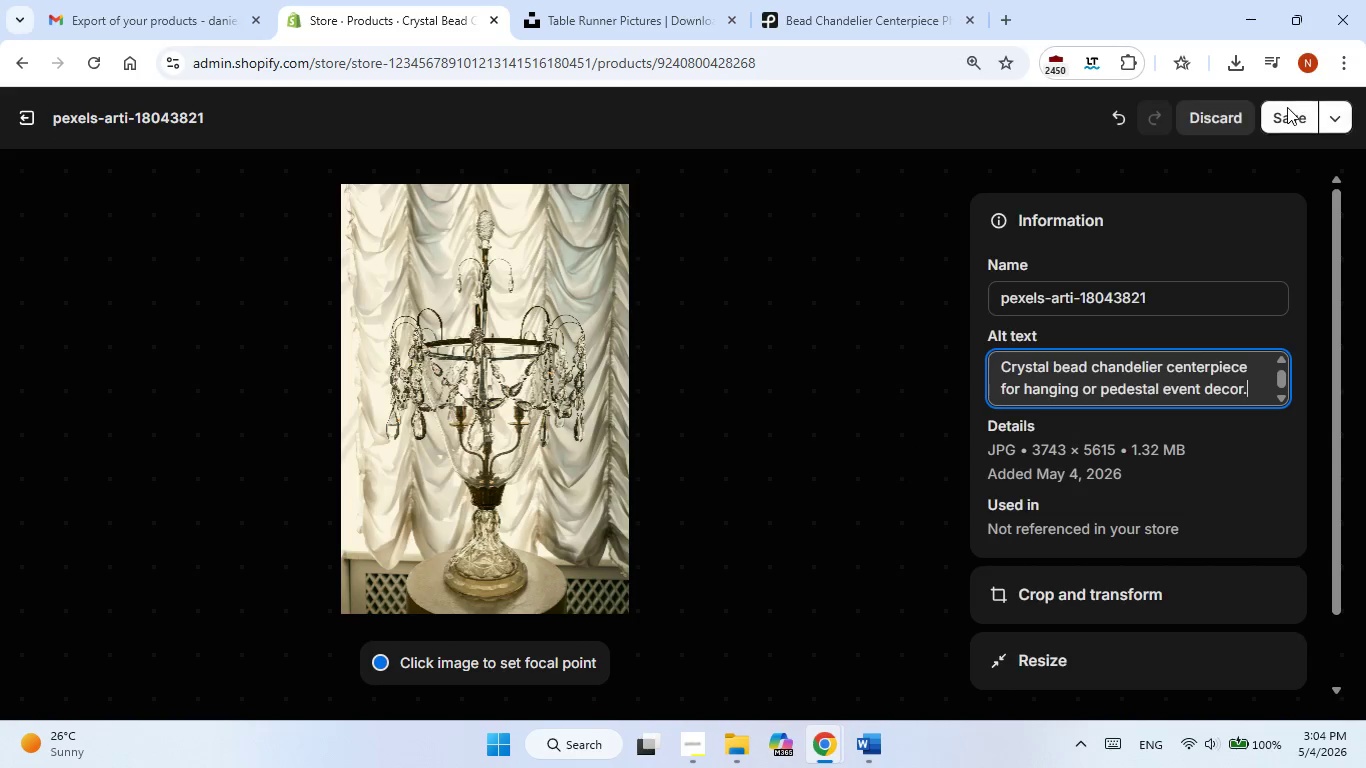 
left_click([1287, 107])
 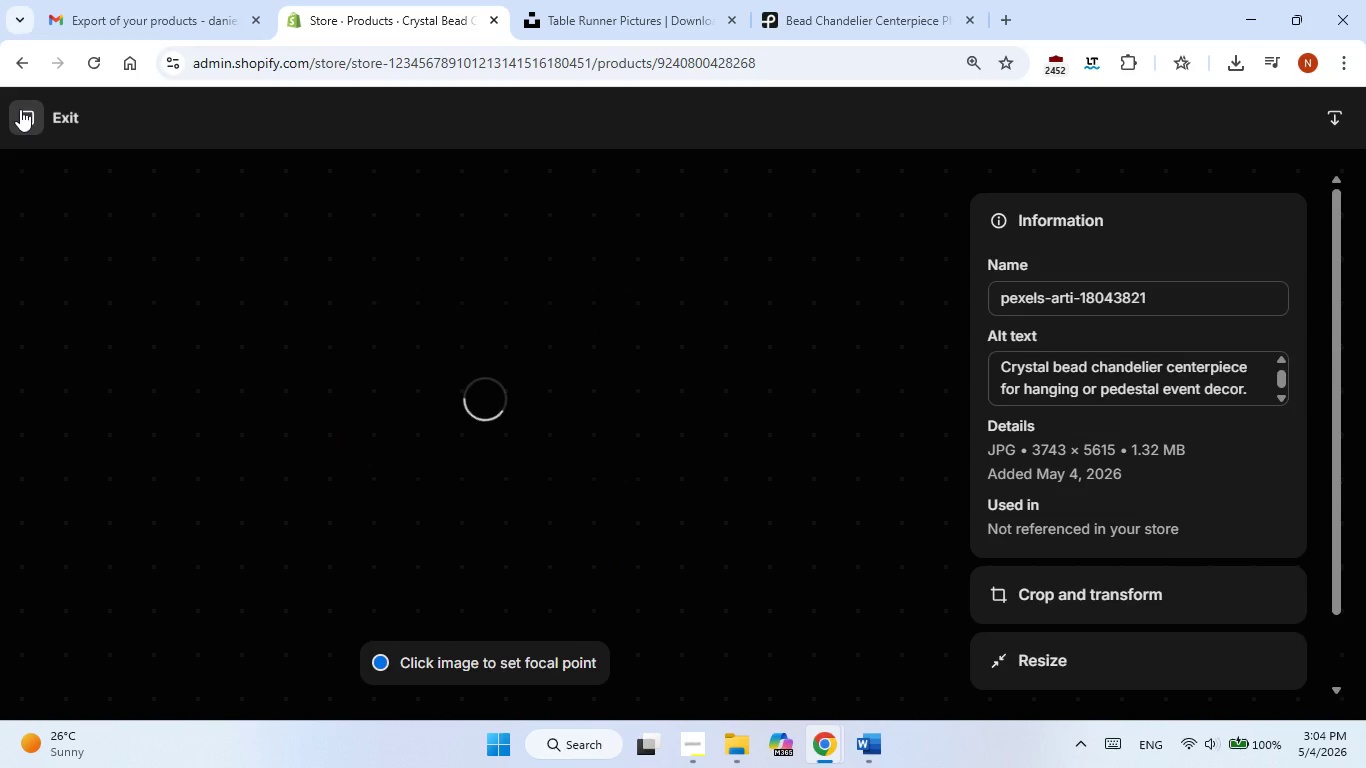 
left_click([23, 113])
 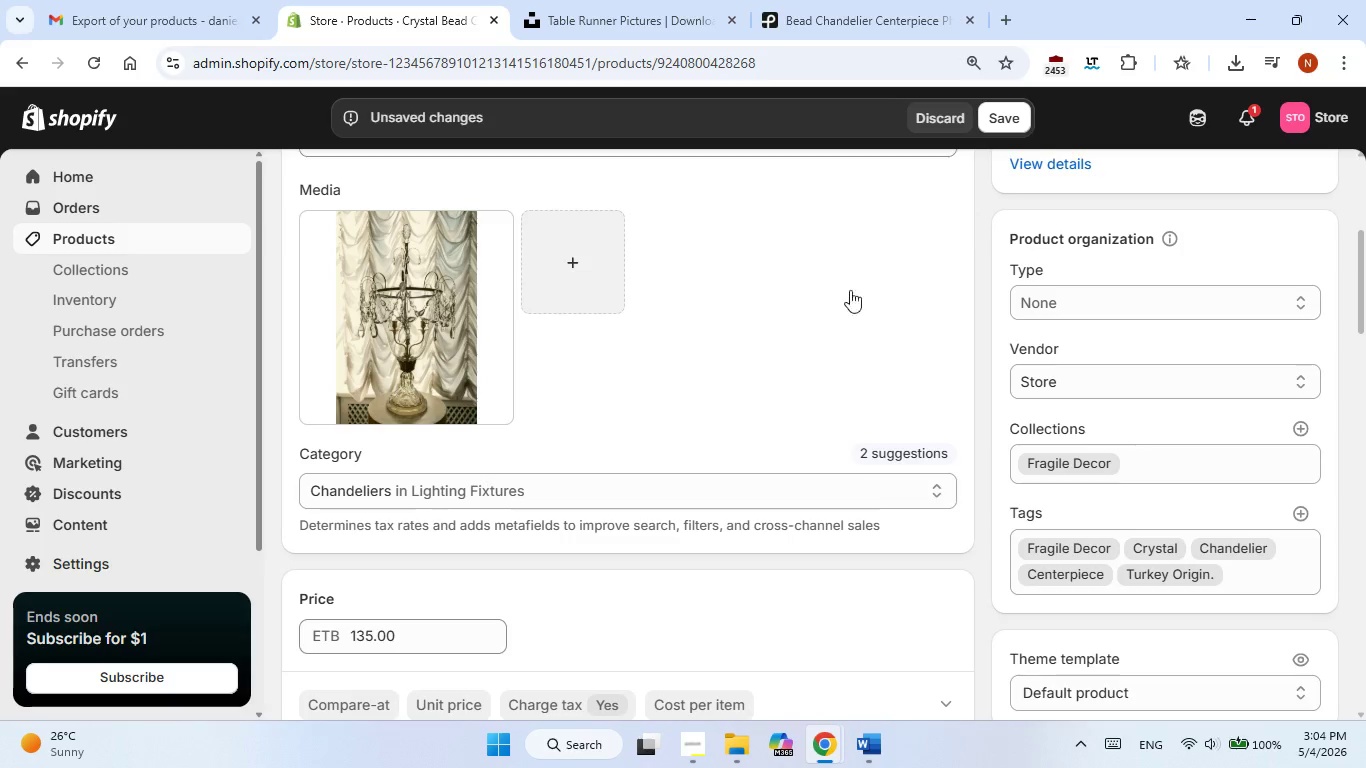 
scroll: coordinate [850, 290], scroll_direction: up, amount: 6.0
 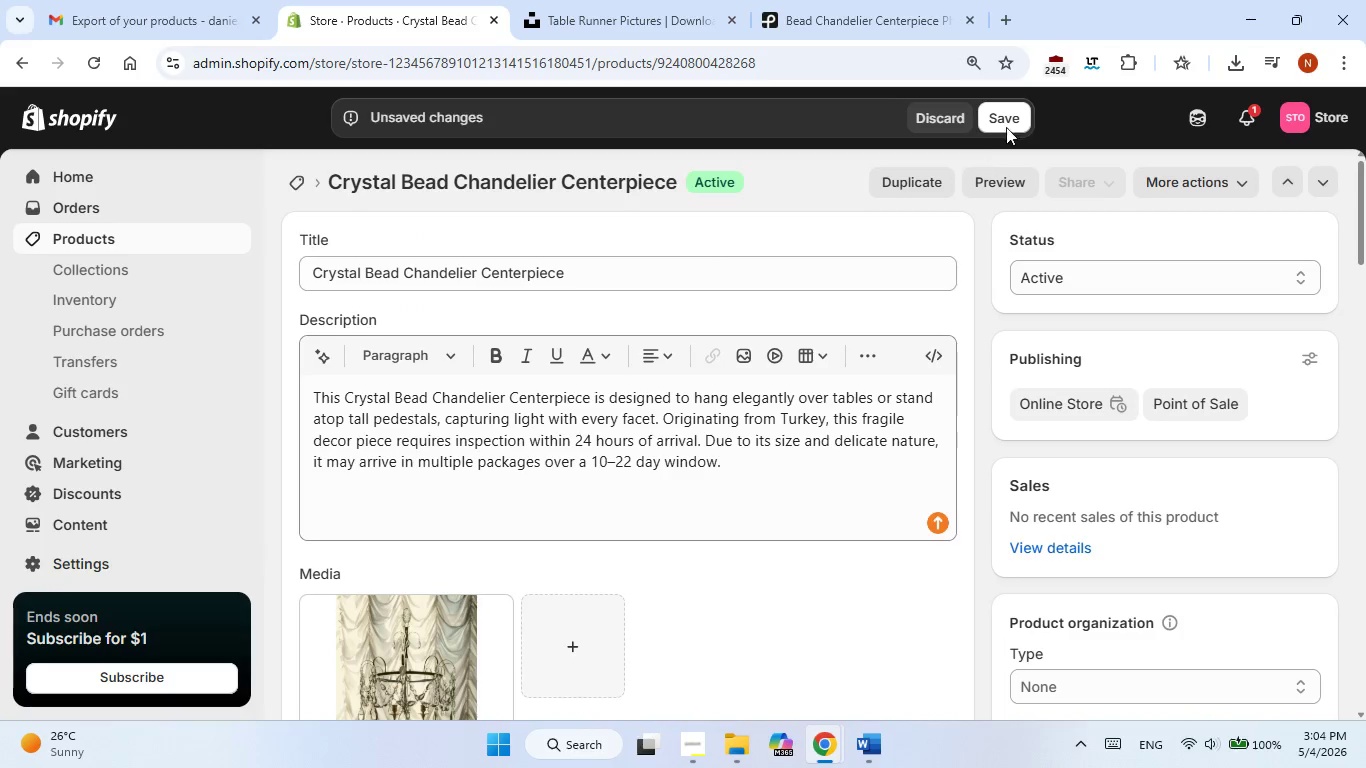 
left_click([1025, 107])
 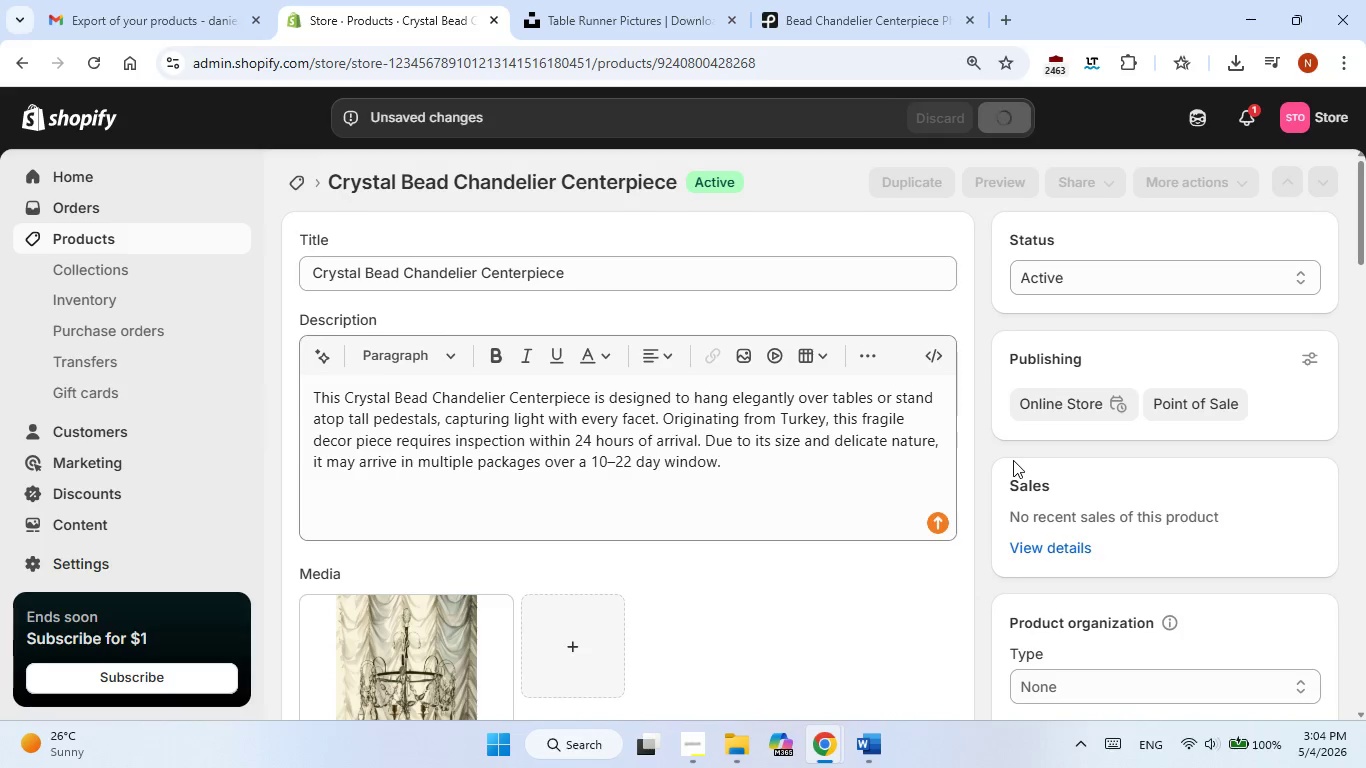 
wait(6.81)
 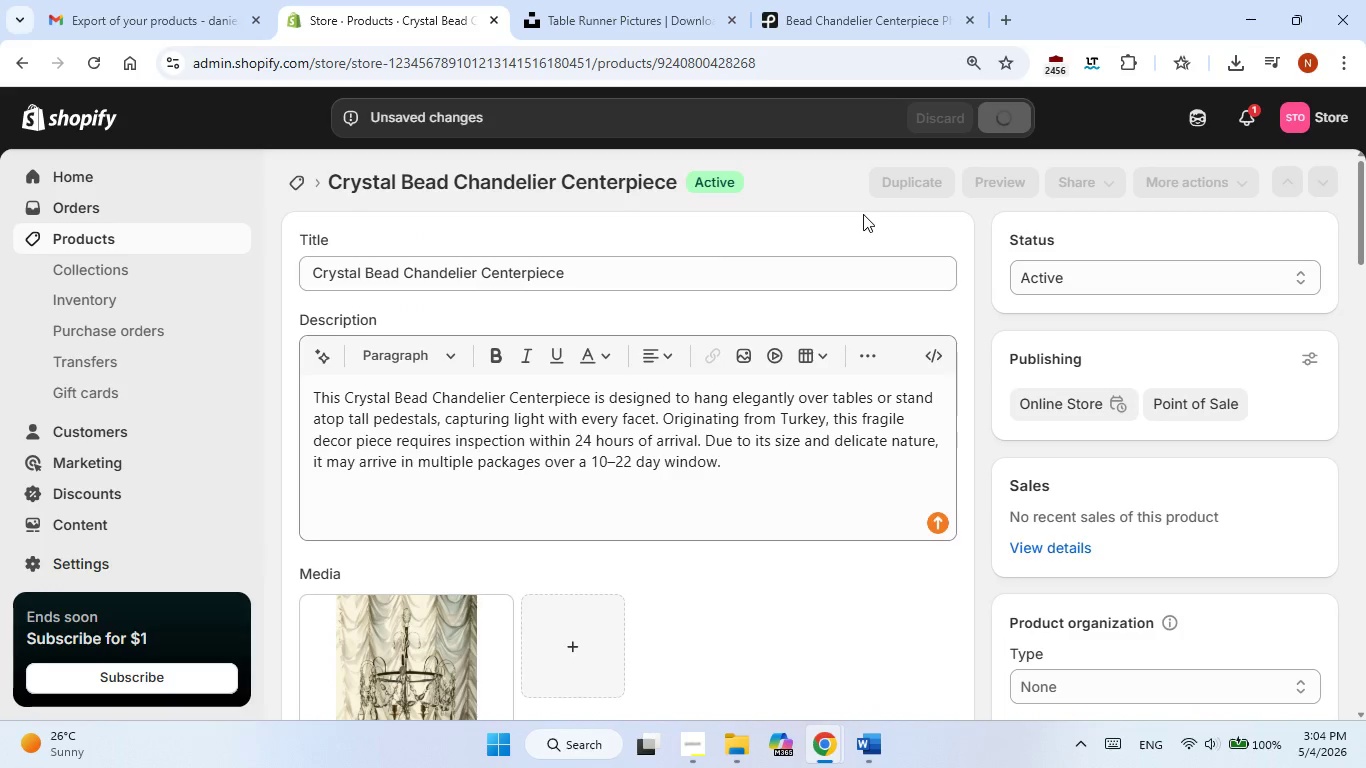 
scroll: coordinate [1013, 460], scroll_direction: down, amount: 4.0
 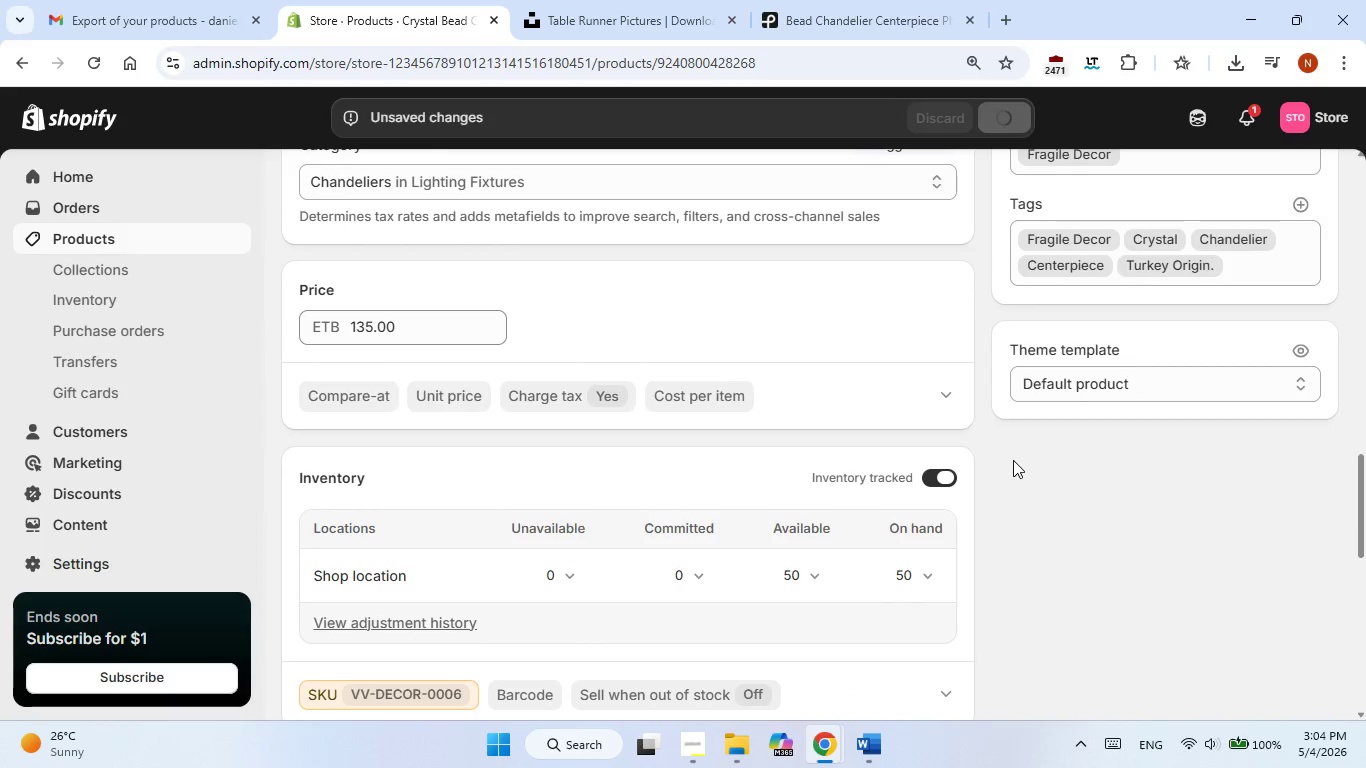 
scroll: coordinate [1013, 457], scroll_direction: up, amount: 21.0
 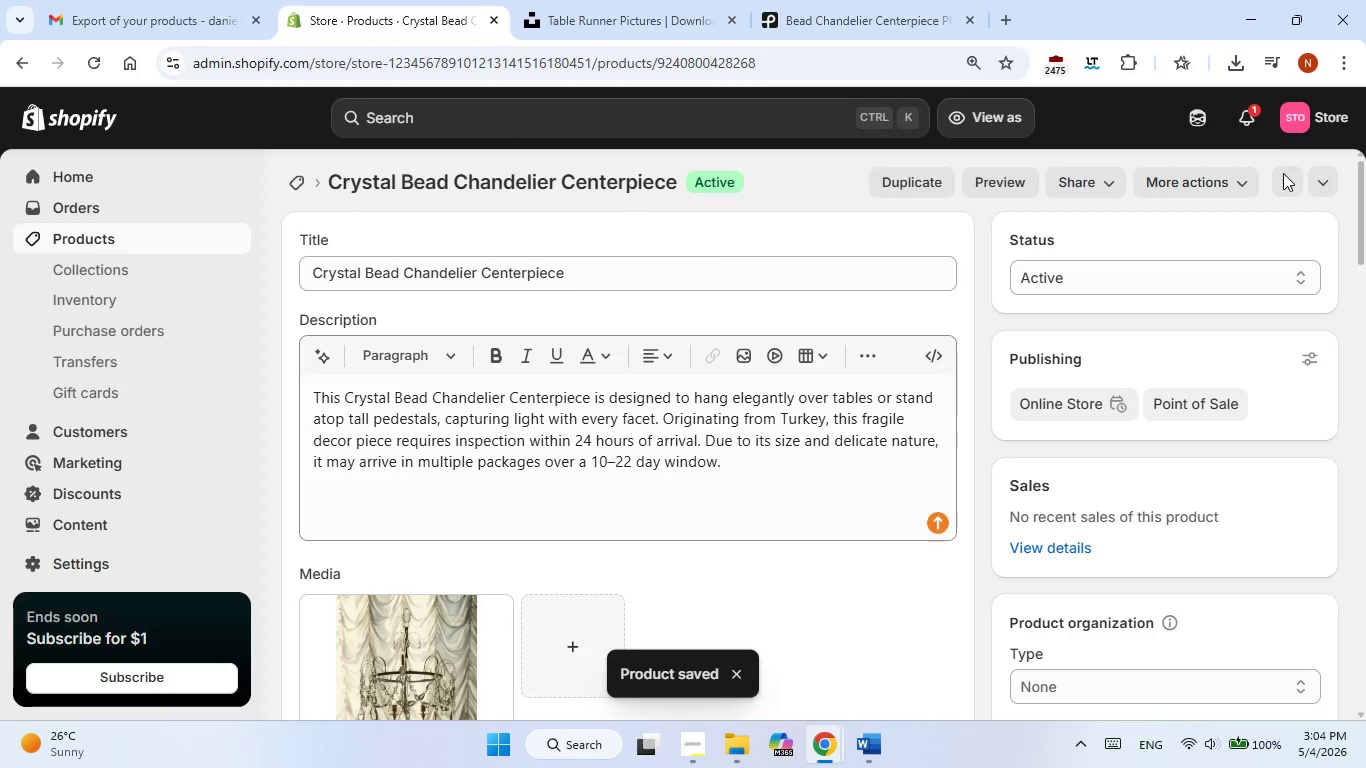 
left_click([1285, 178])
 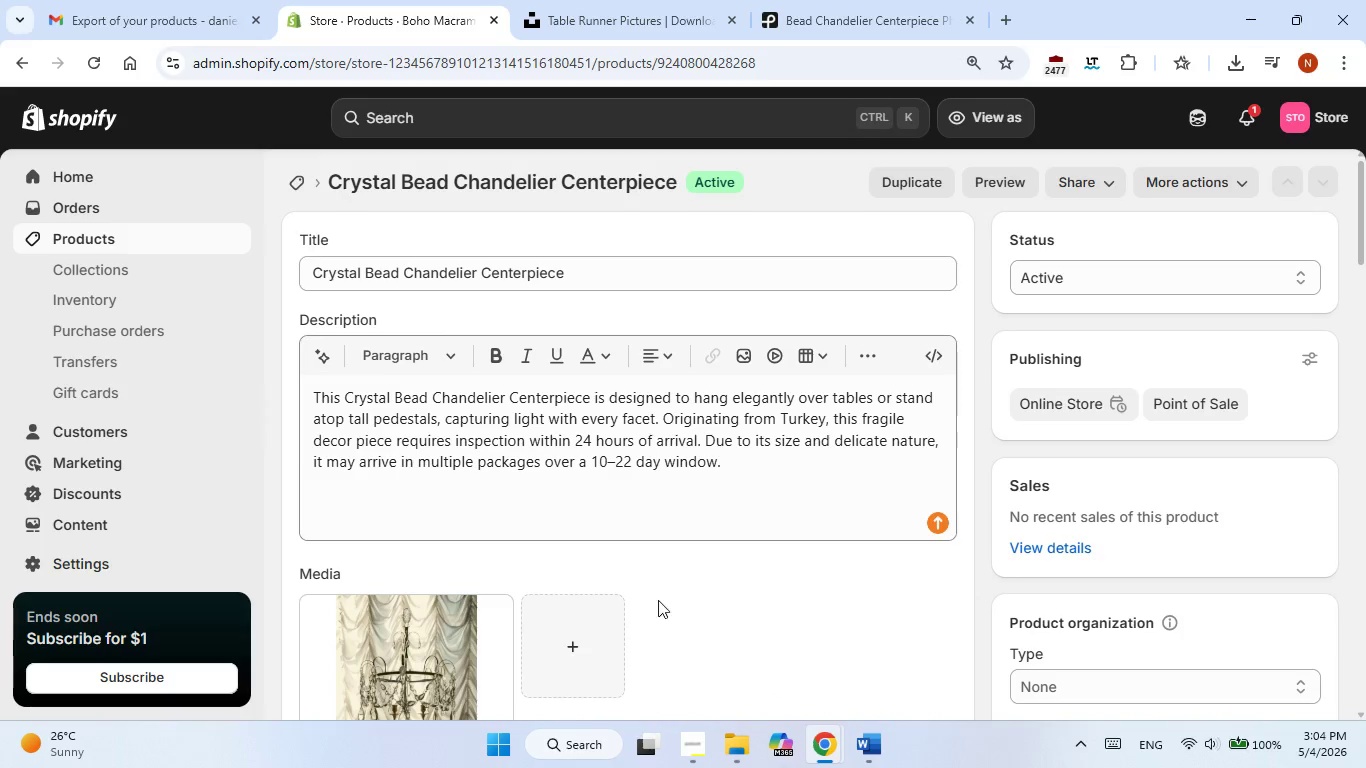 
left_click([861, 767])
 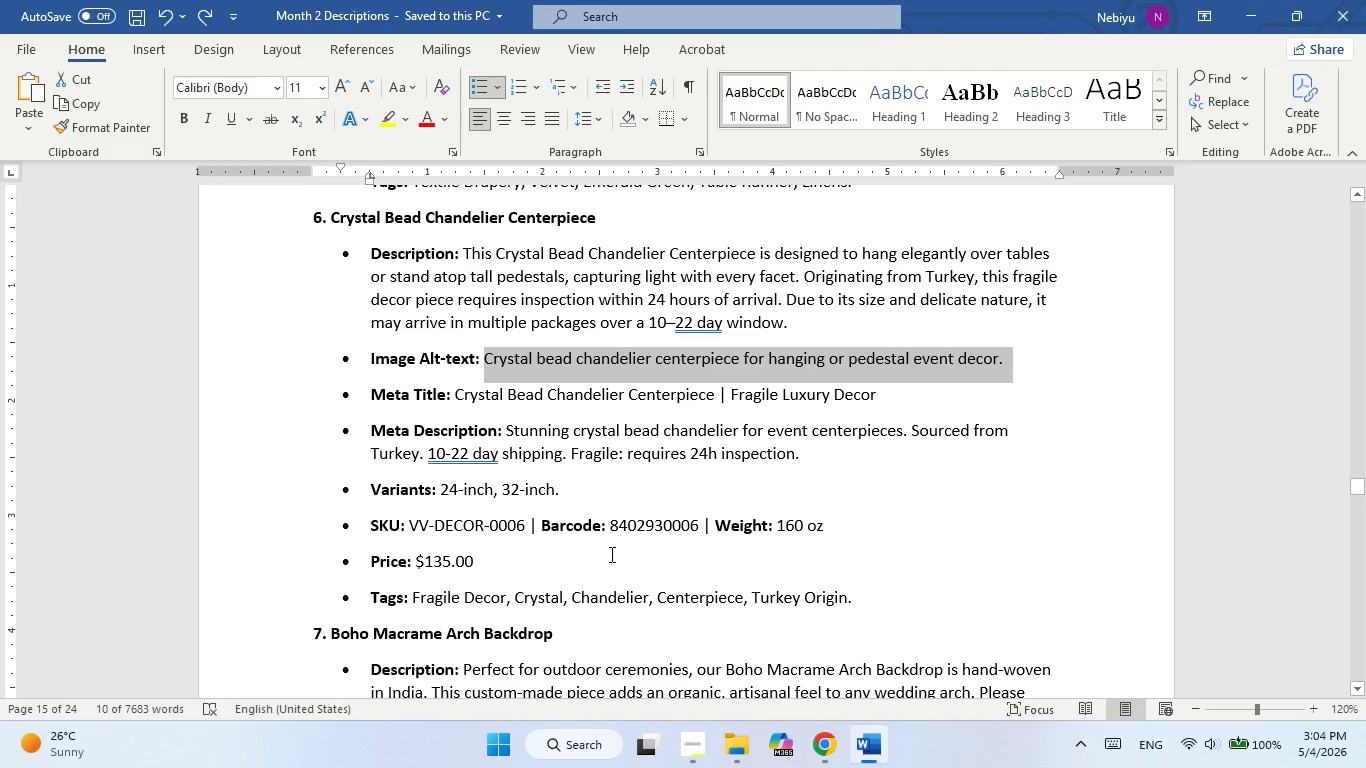 
scroll: coordinate [586, 462], scroll_direction: down, amount: 4.0
 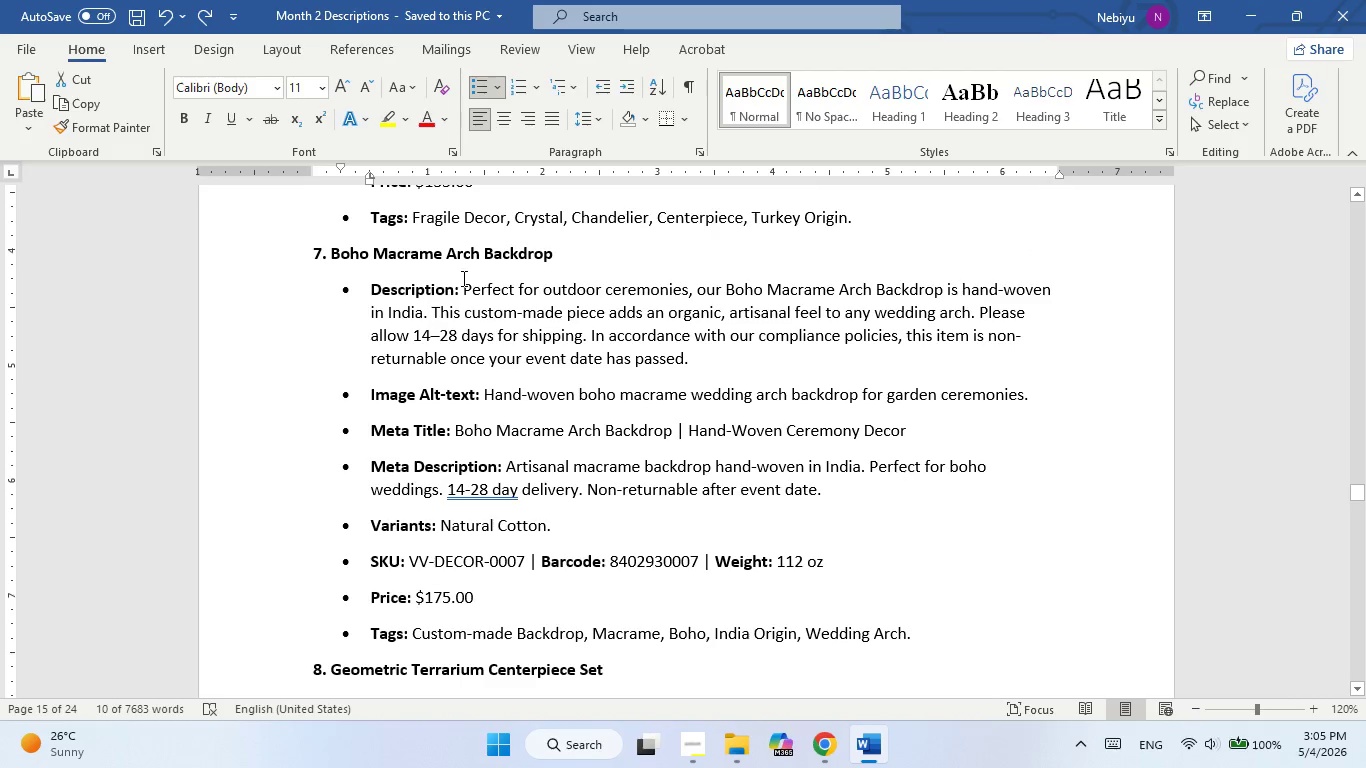 
left_click_drag(start_coordinate=[480, 304], to_coordinate=[750, 339])
 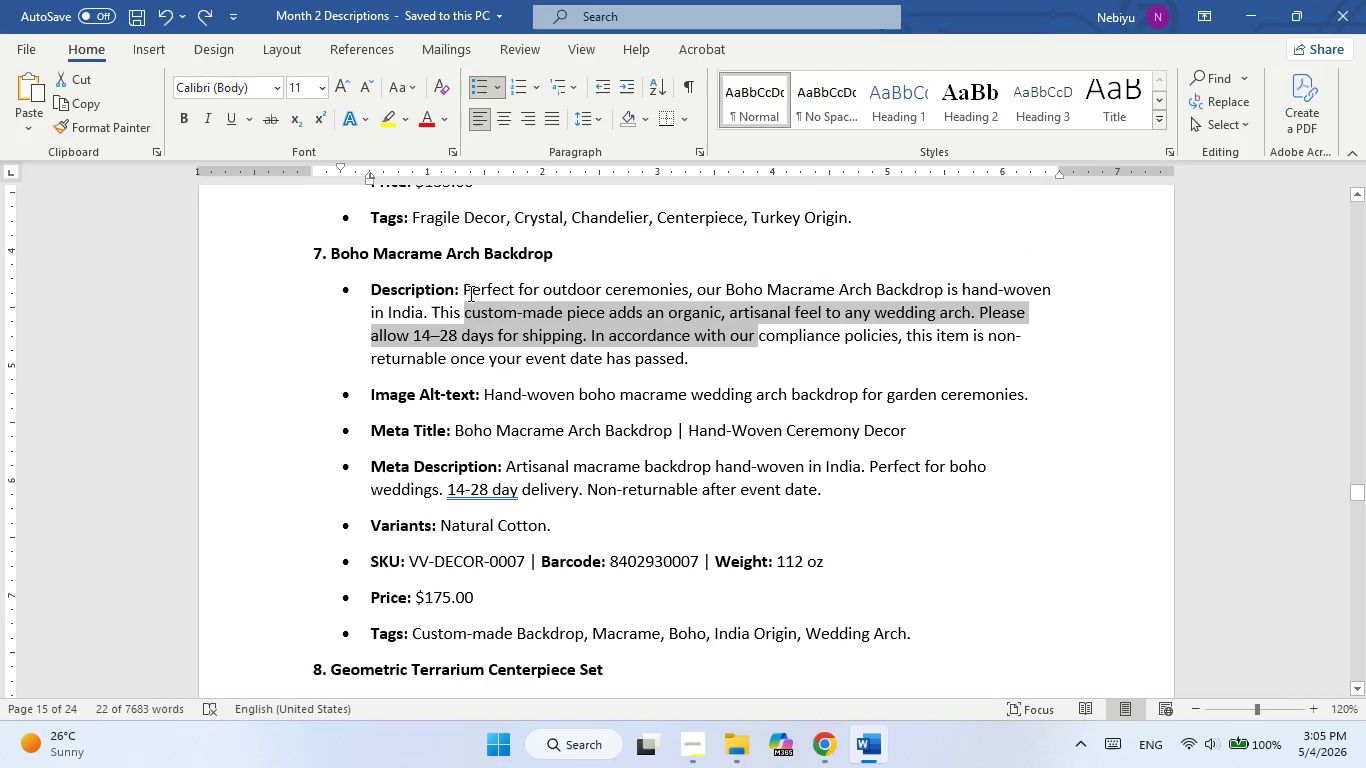 
left_click_drag(start_coordinate=[476, 286], to_coordinate=[739, 351])
 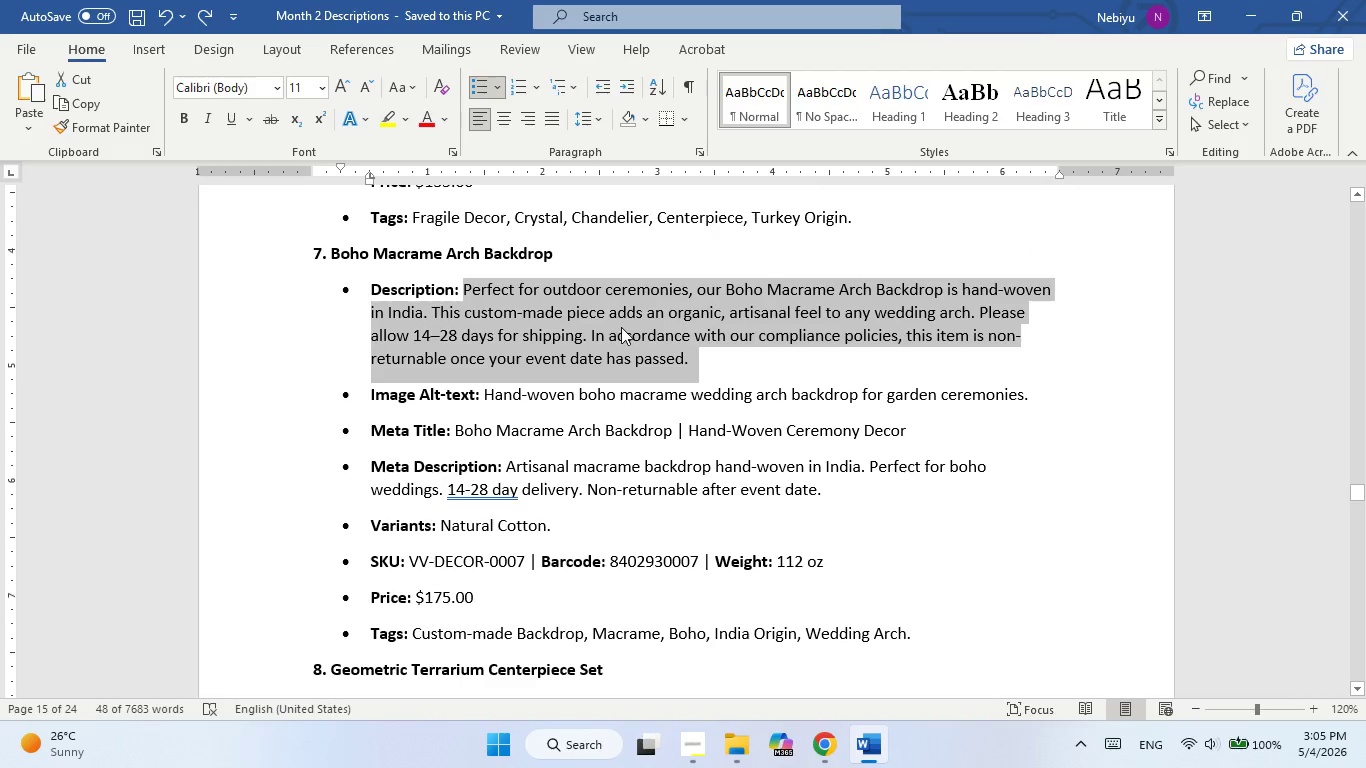 
right_click([621, 327])
 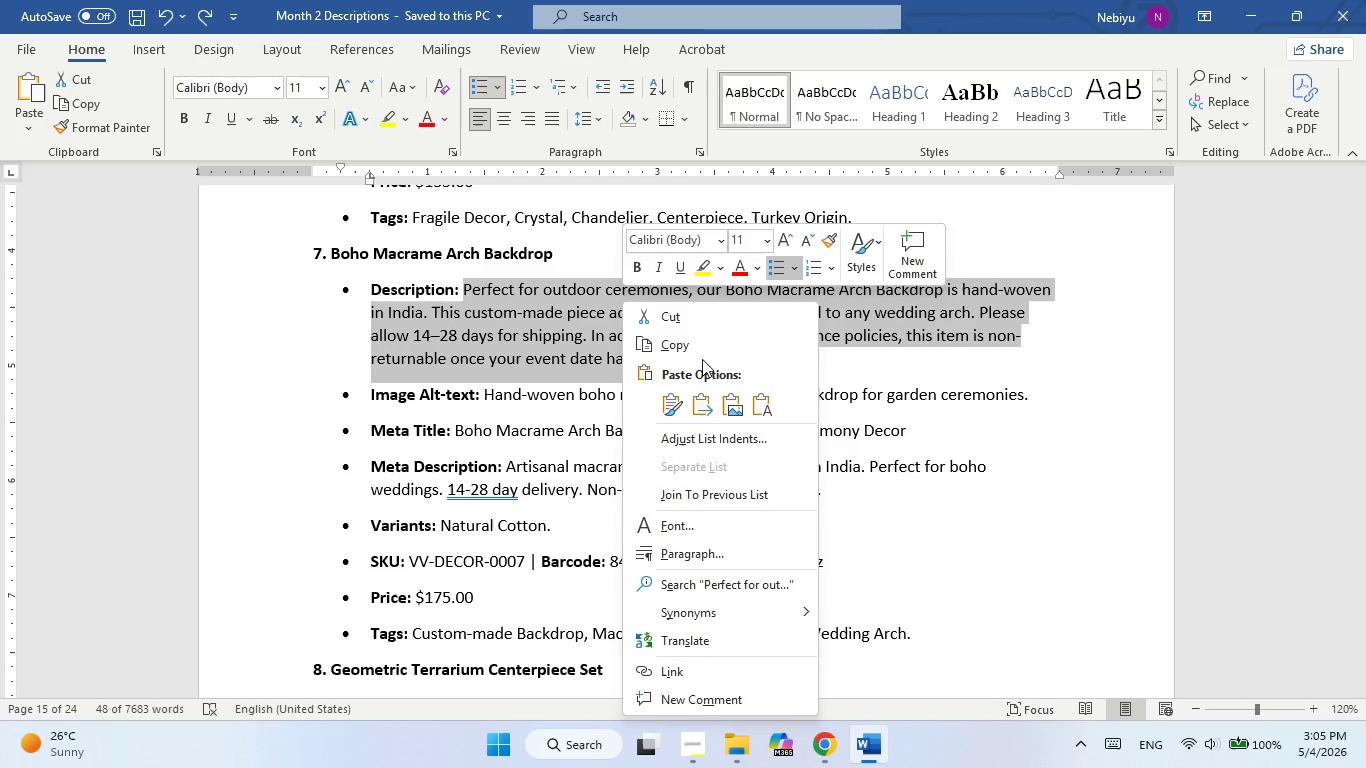 
double_click([710, 341])
 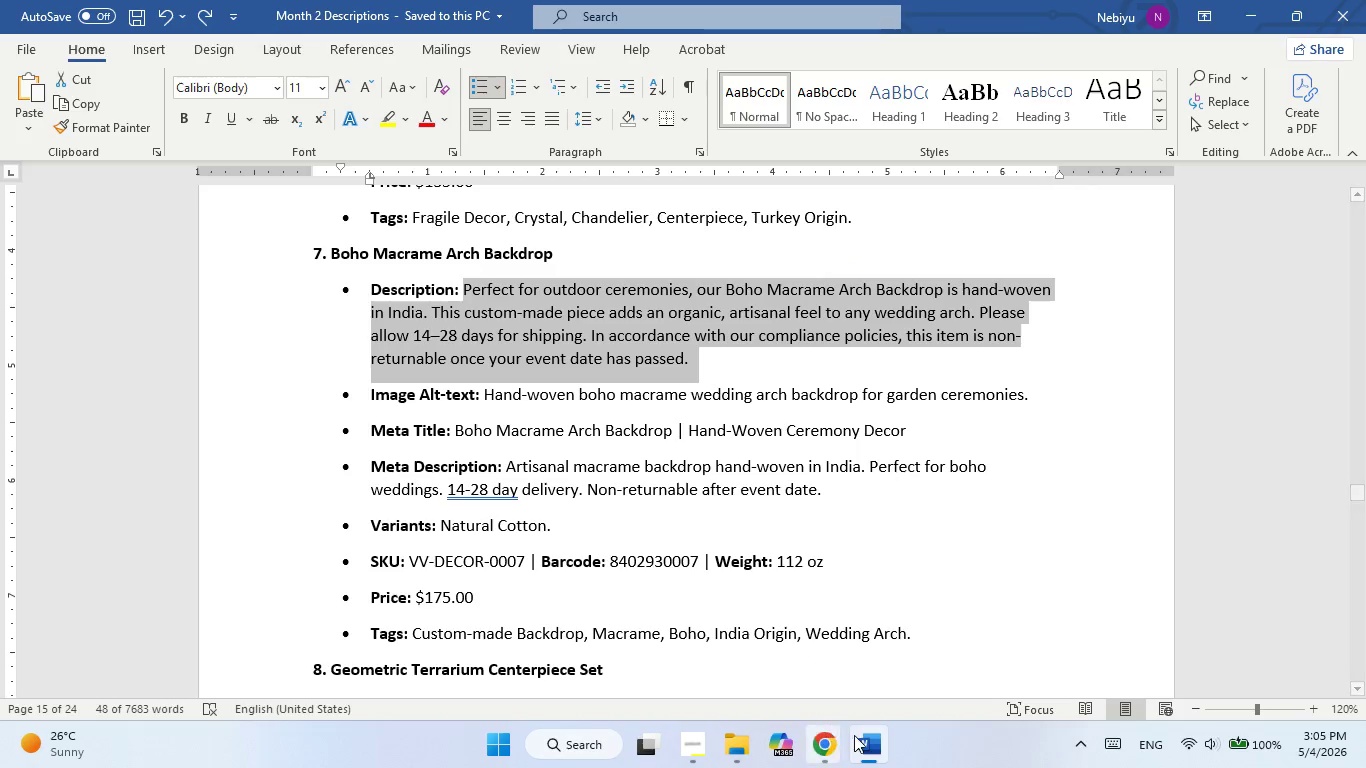 
left_click([860, 735])
 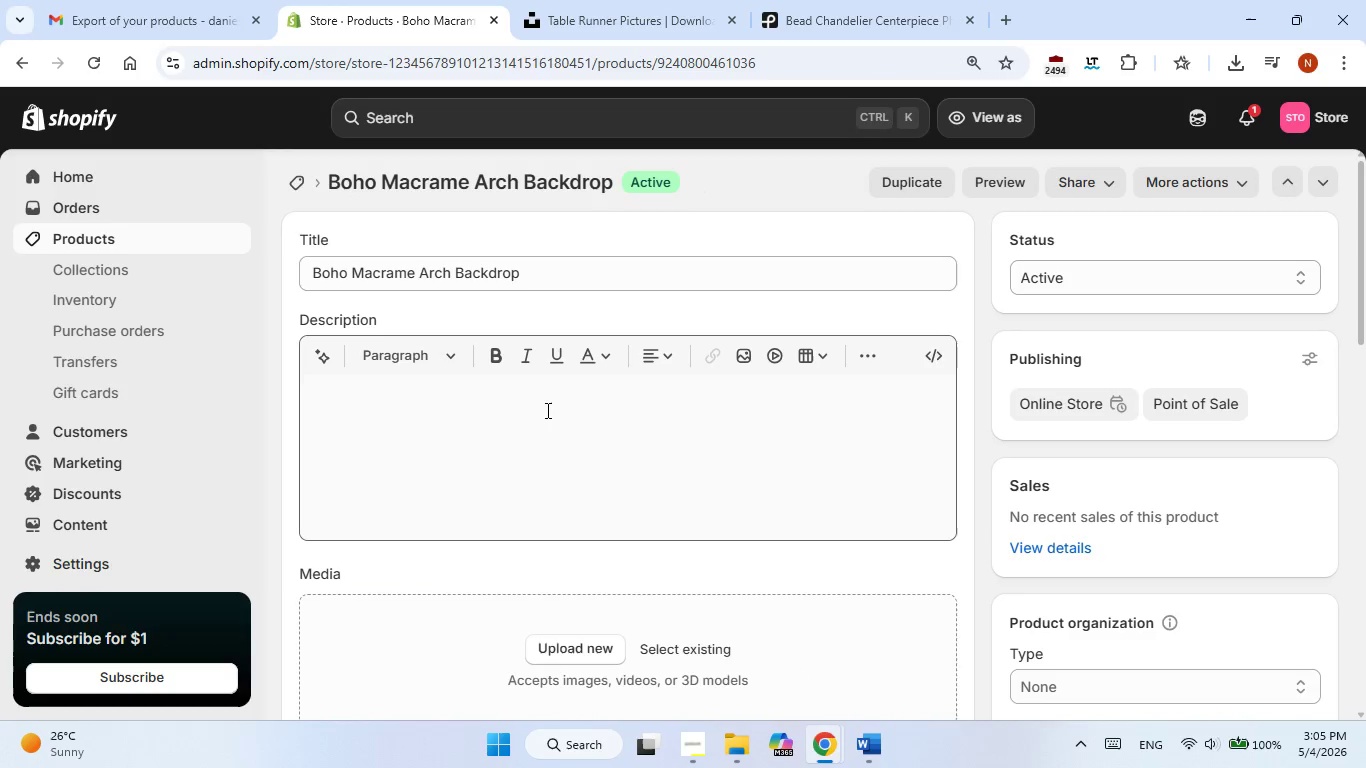 
left_click([540, 392])
 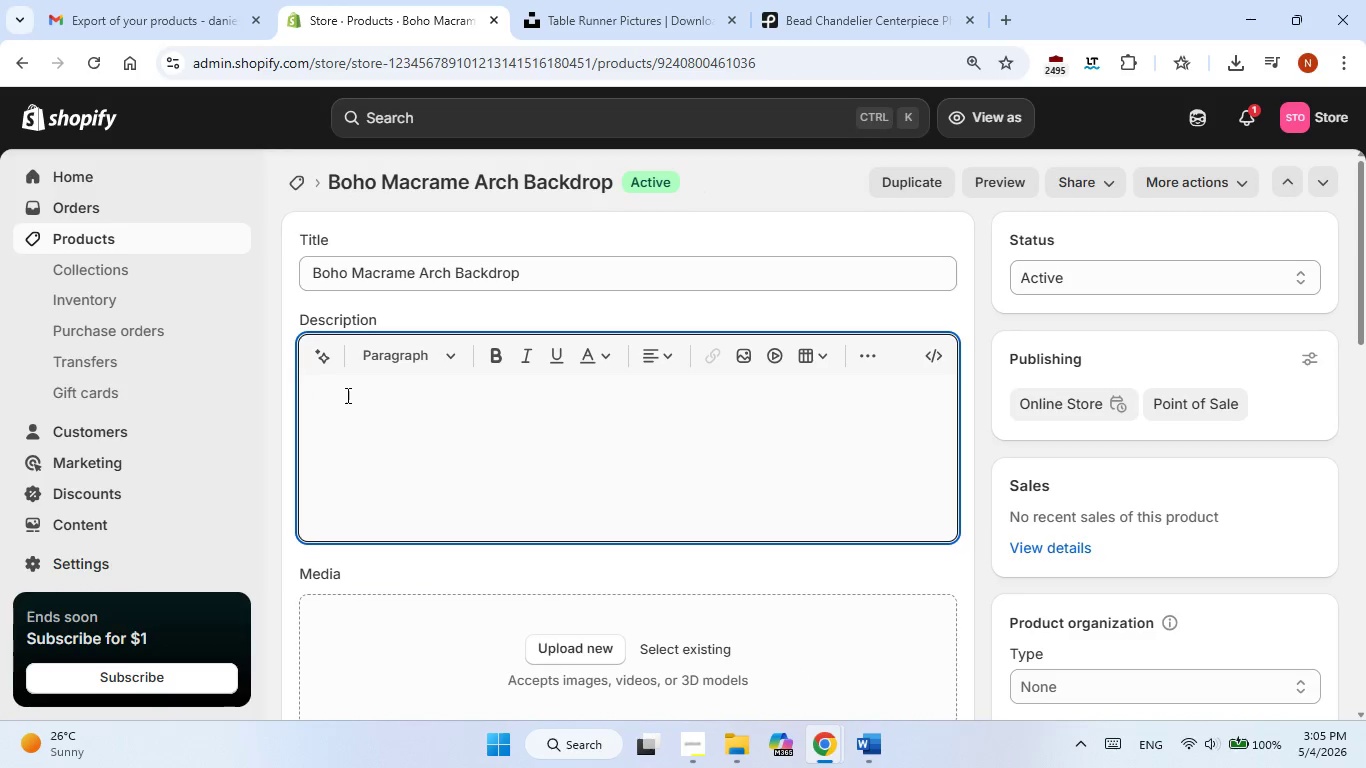 
mouse_move([351, 403])
 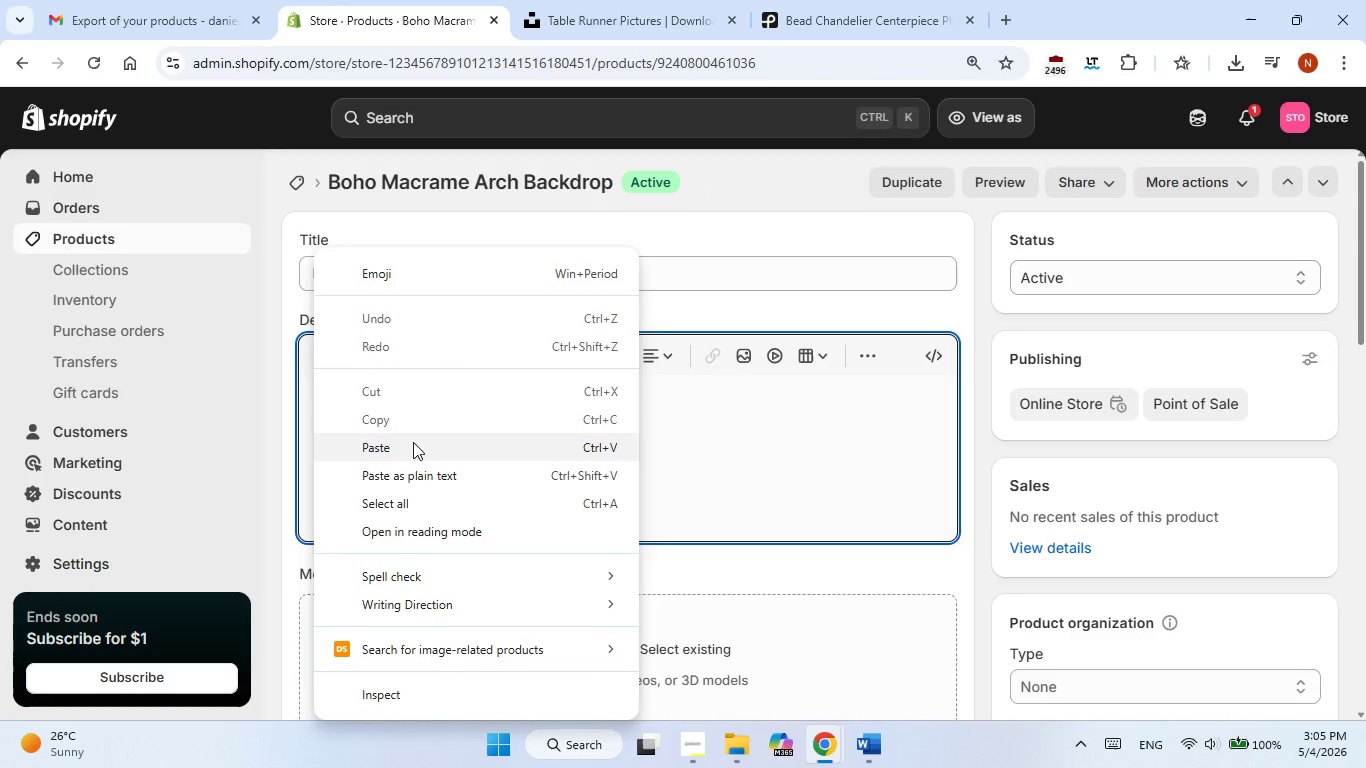 
left_click([413, 442])
 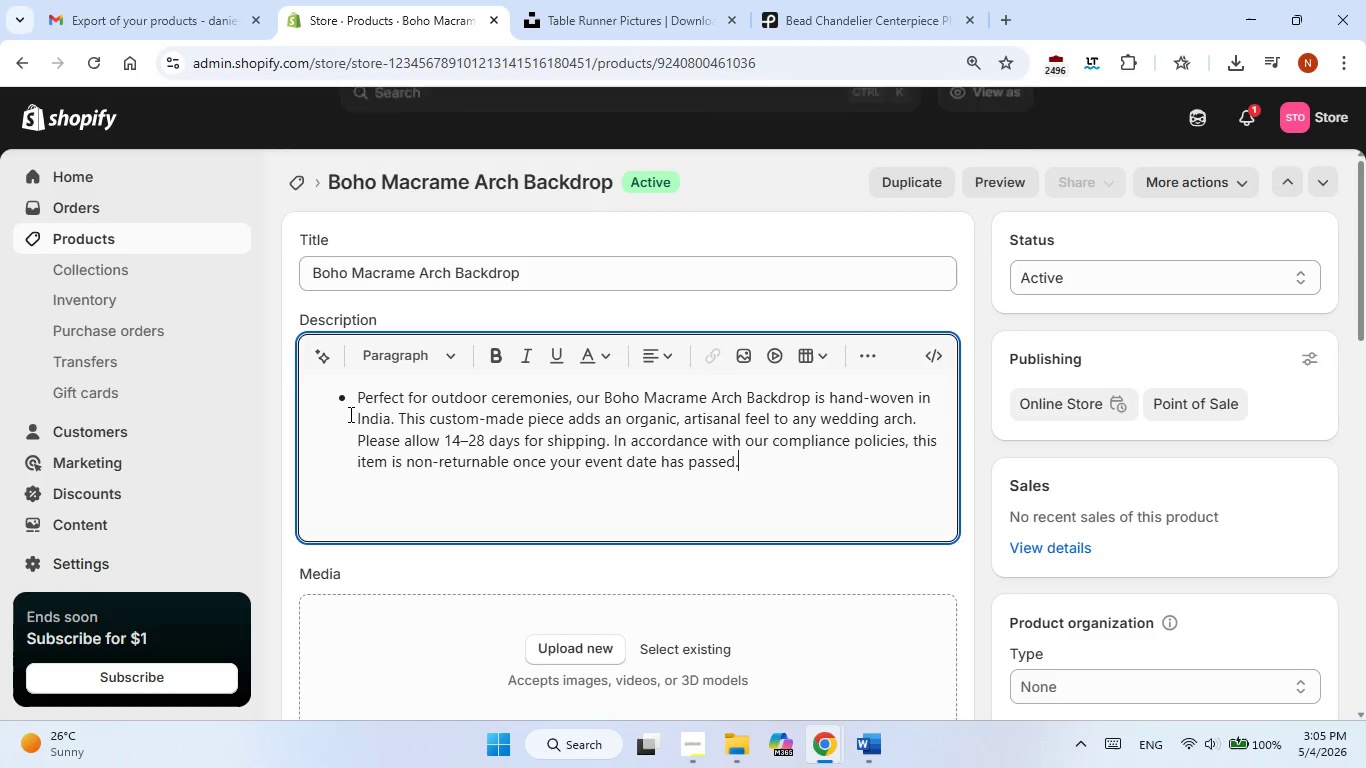 
left_click([349, 399])
 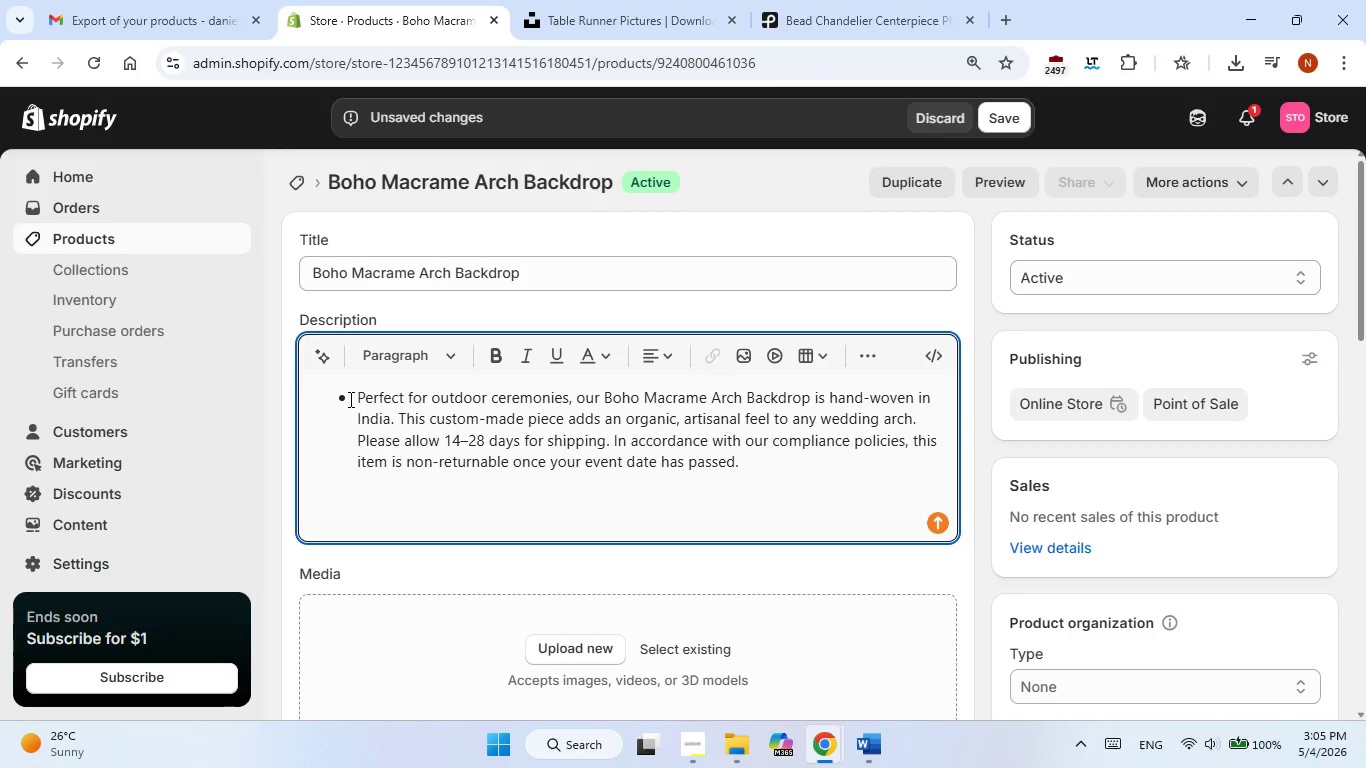 
key(Backspace)
 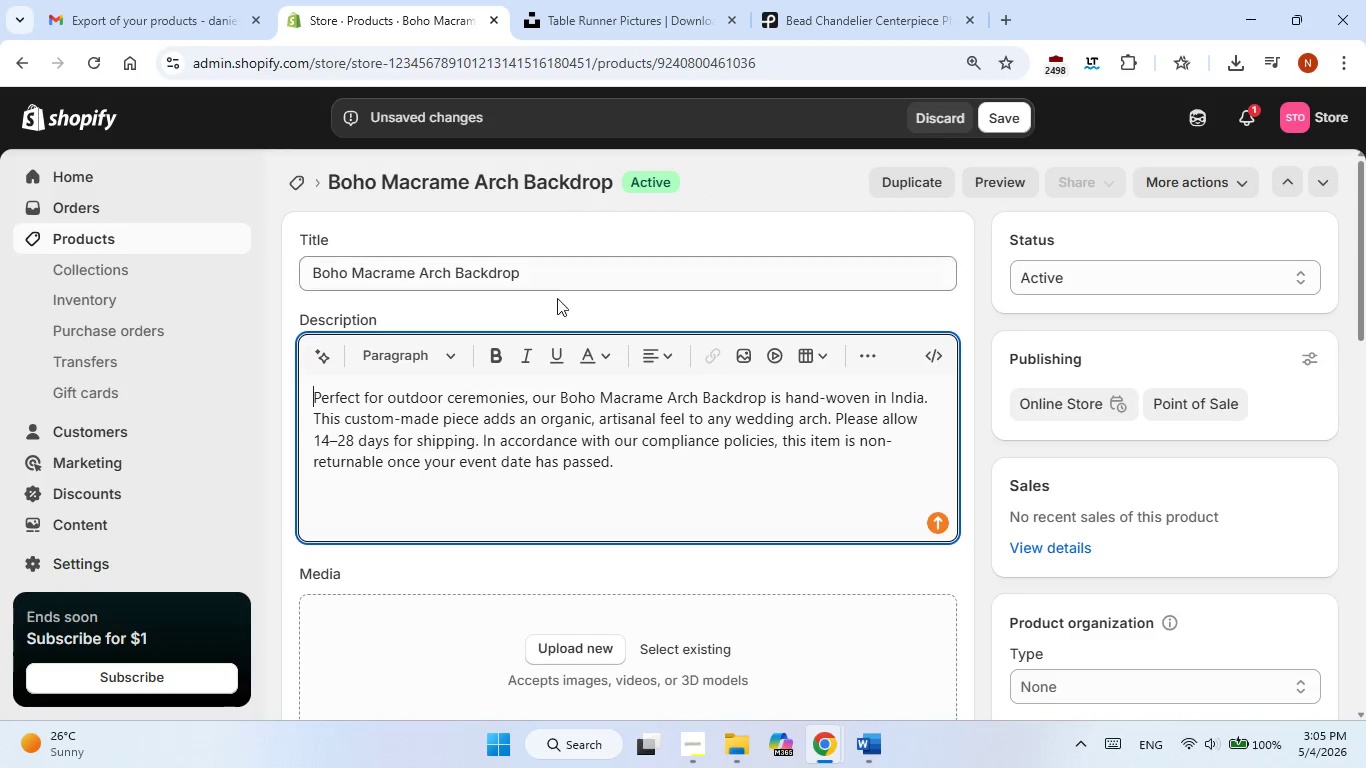 
scroll: coordinate [605, 501], scroll_direction: down, amount: 1.0
 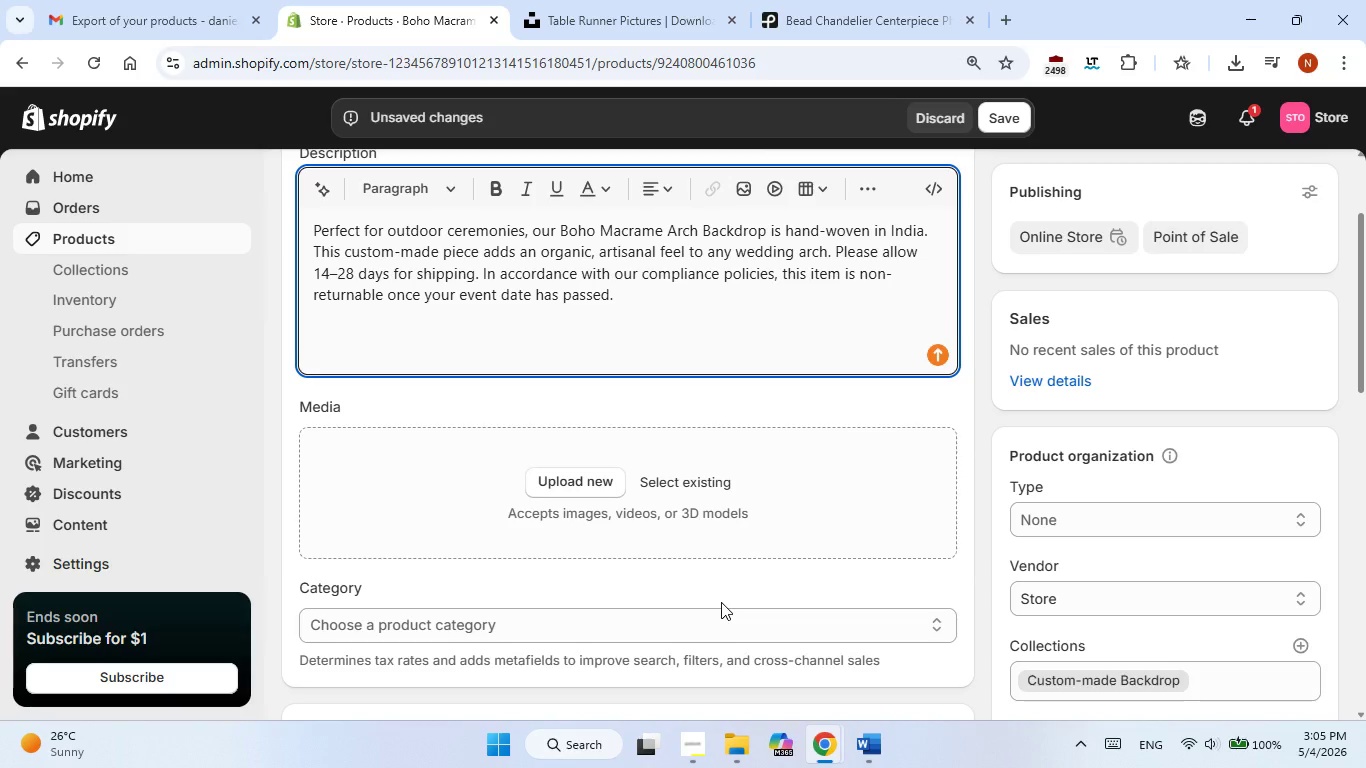 
wait(7.9)
 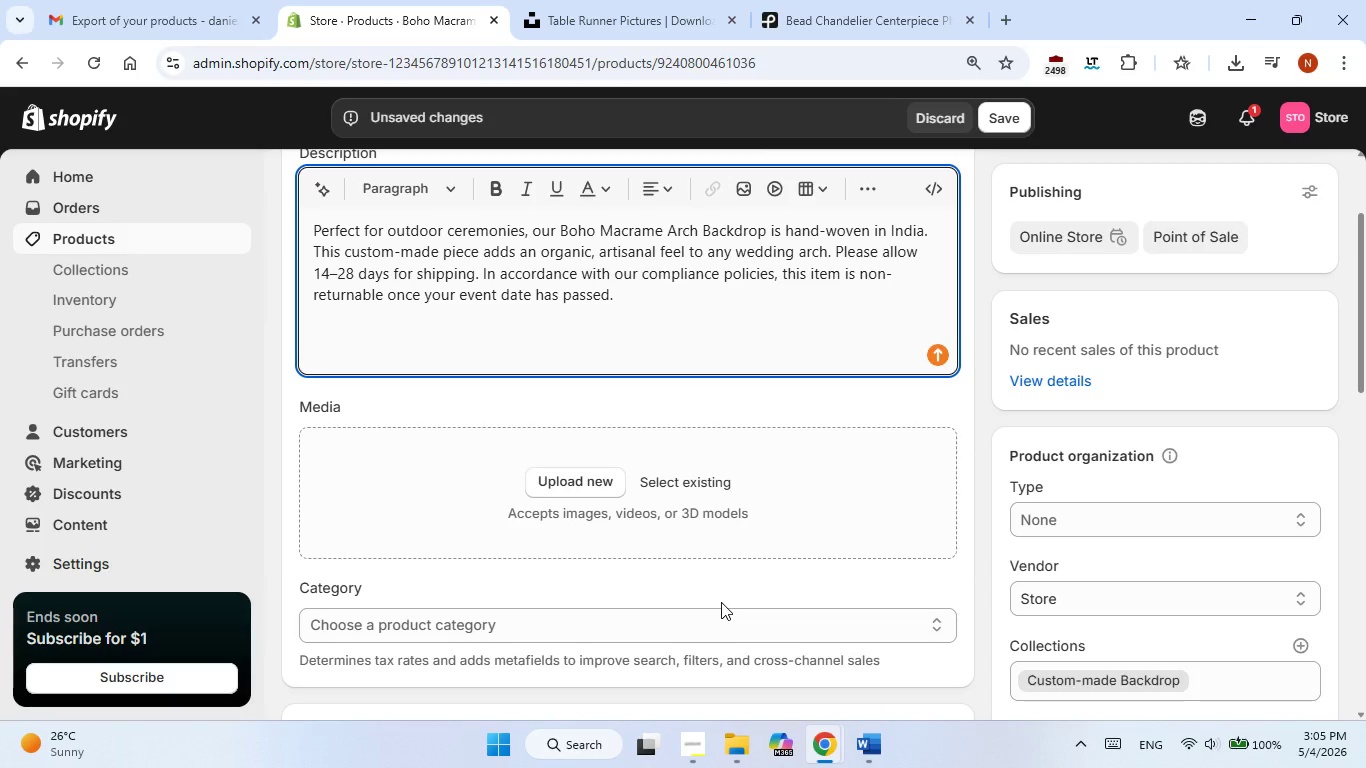 
left_click([878, 734])
 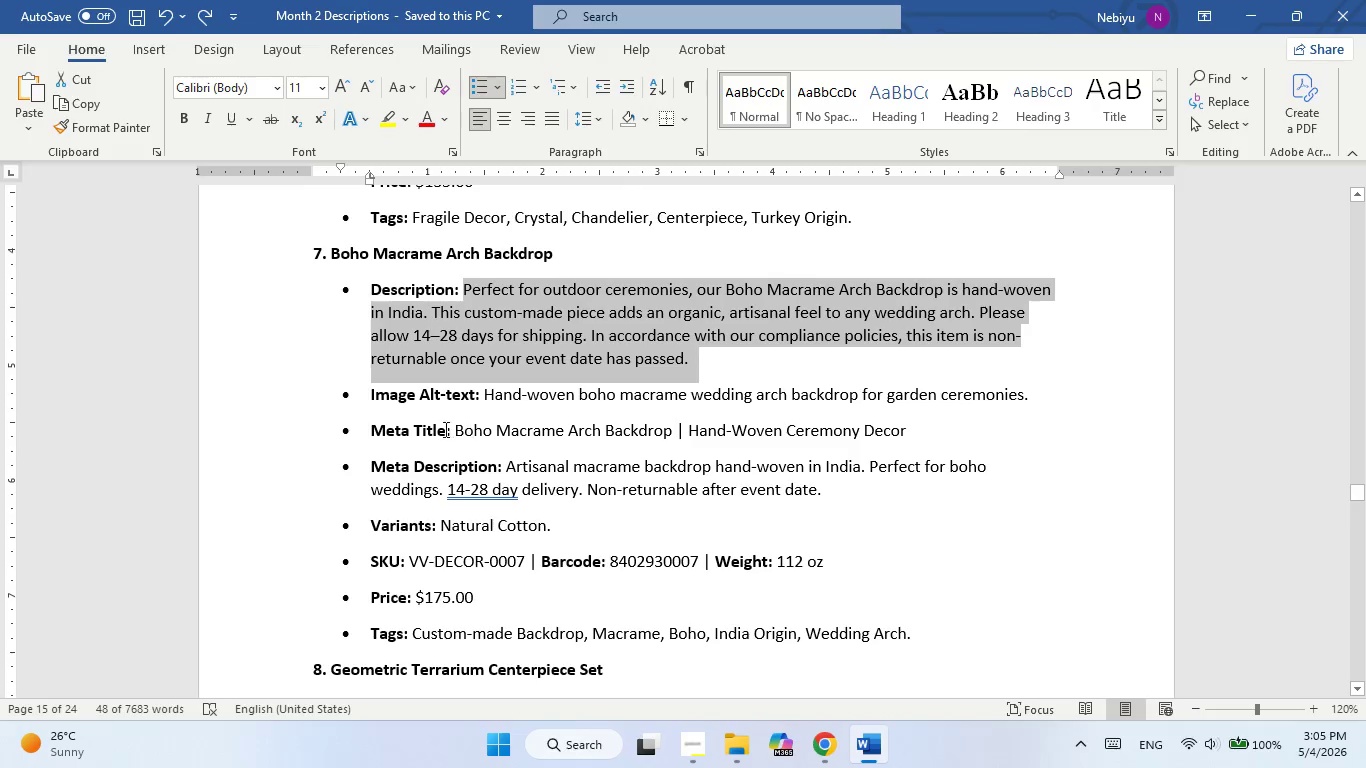 
left_click_drag(start_coordinate=[458, 429], to_coordinate=[898, 436])
 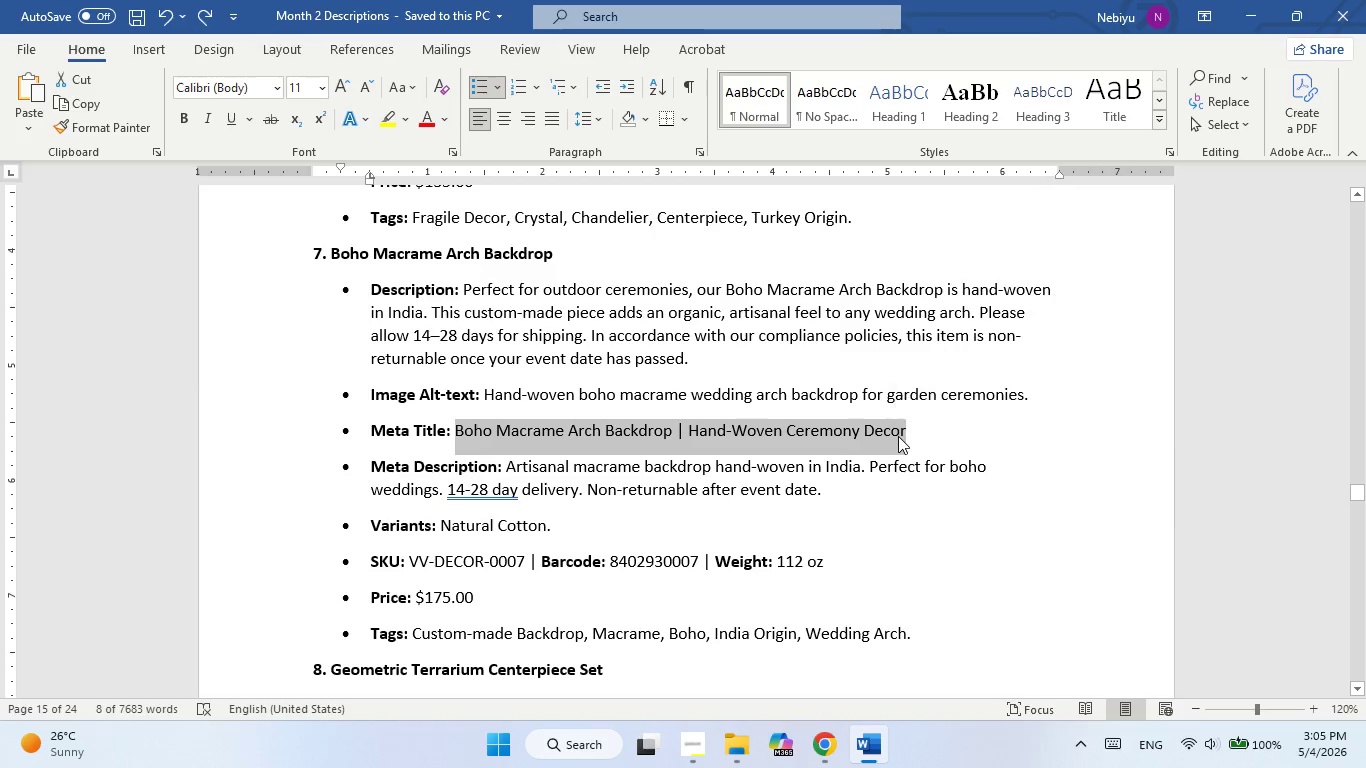 
right_click([898, 436])
 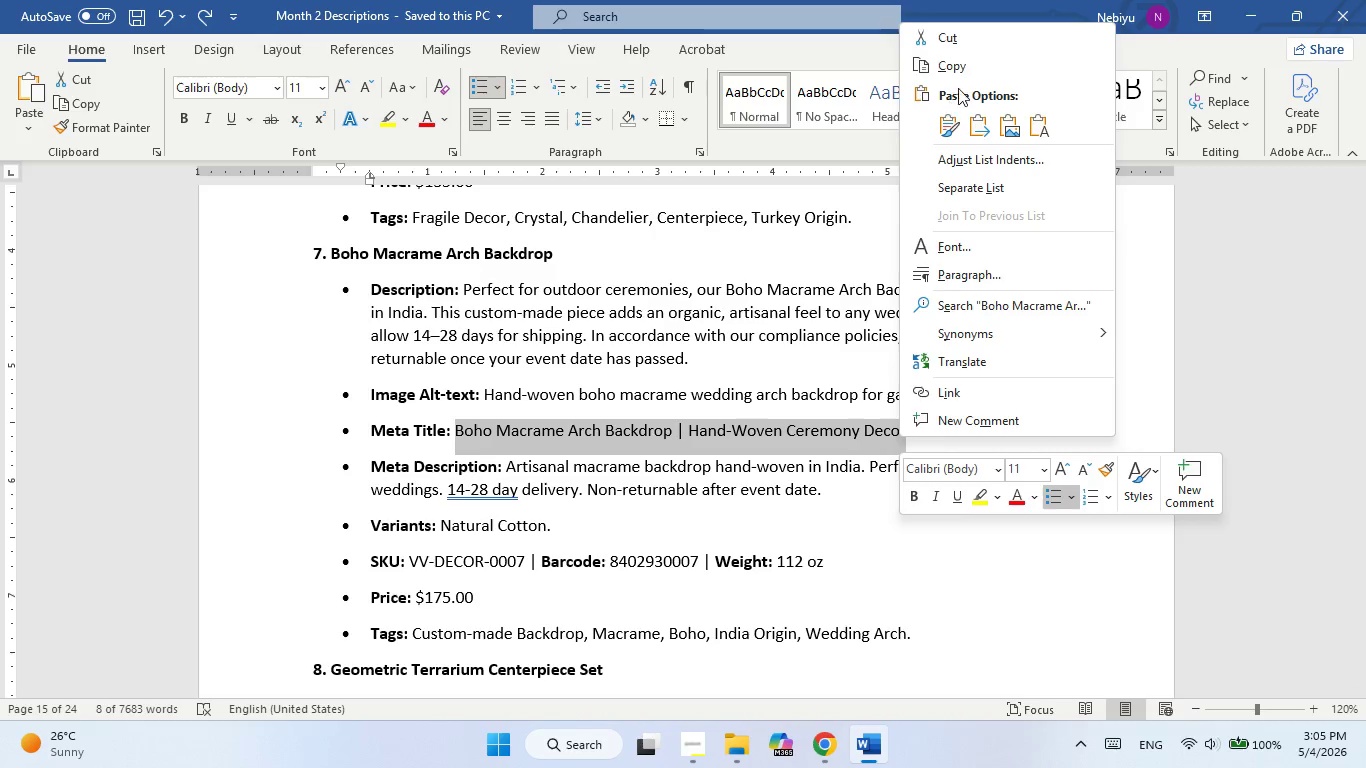 
left_click([968, 65])
 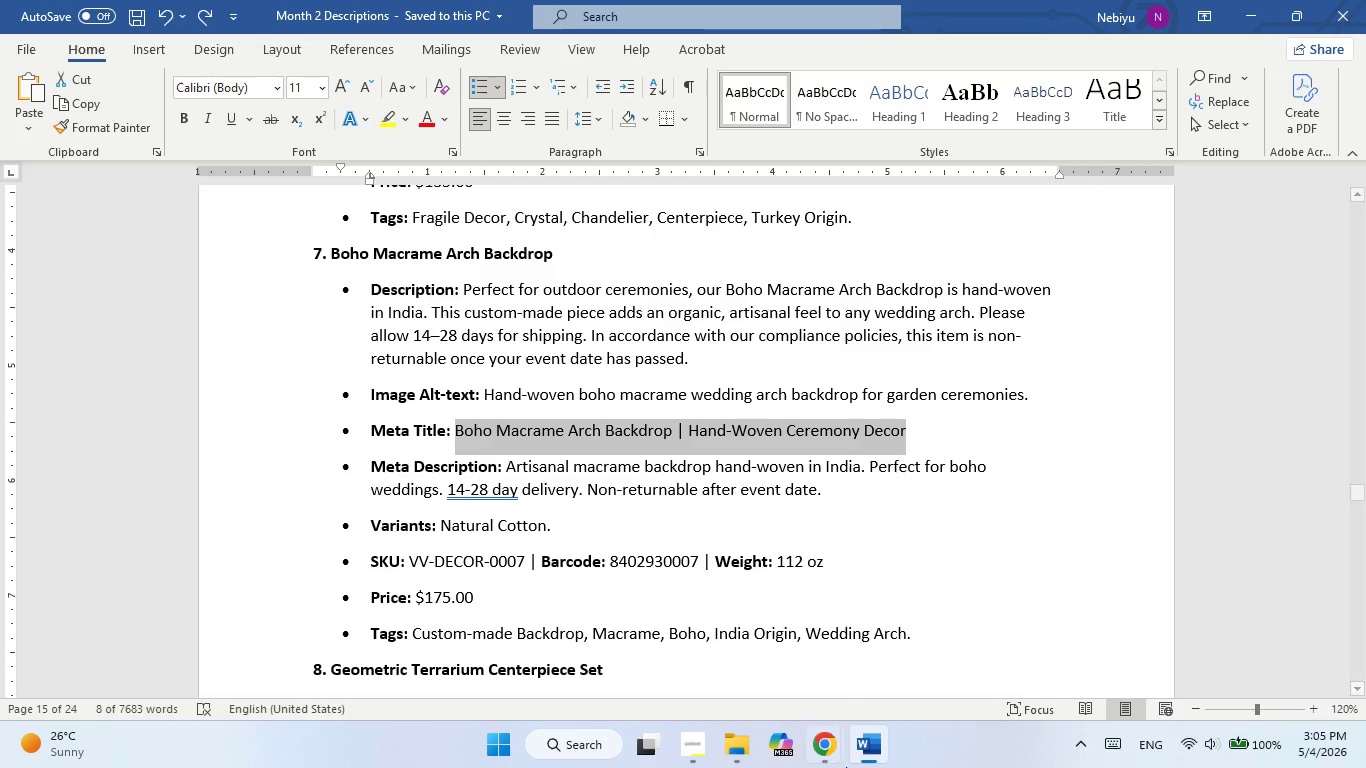 
left_click([846, 756])
 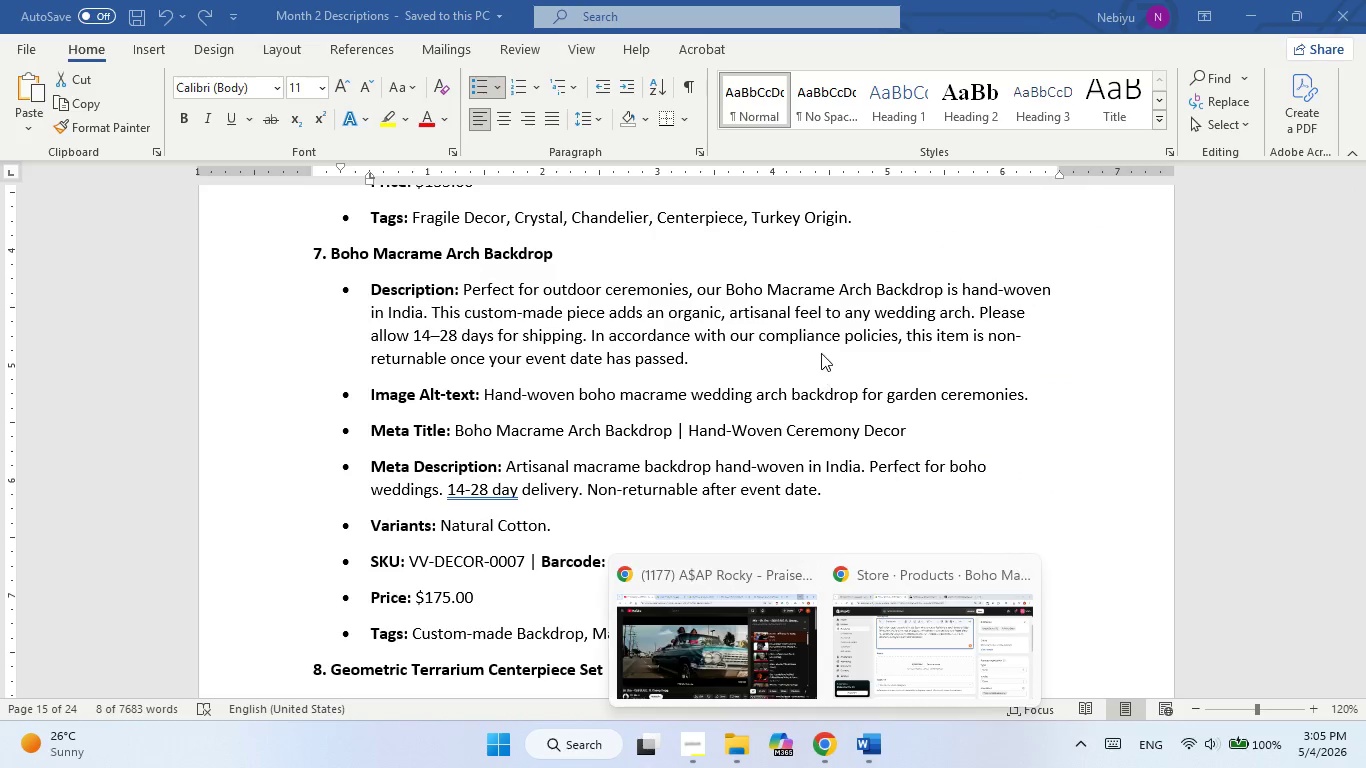 
scroll: coordinate [822, 428], scroll_direction: down, amount: 17.0
 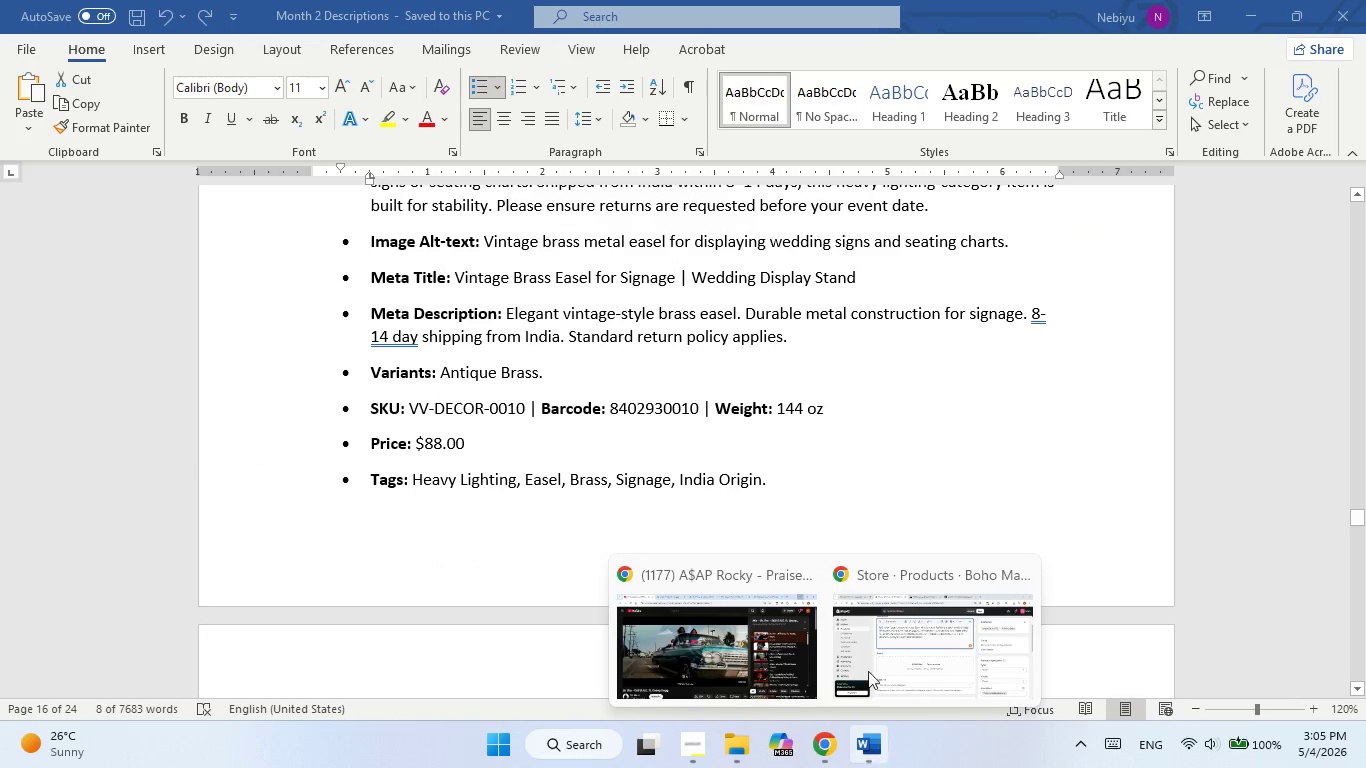 
scroll: coordinate [801, 454], scroll_direction: up, amount: 15.0
 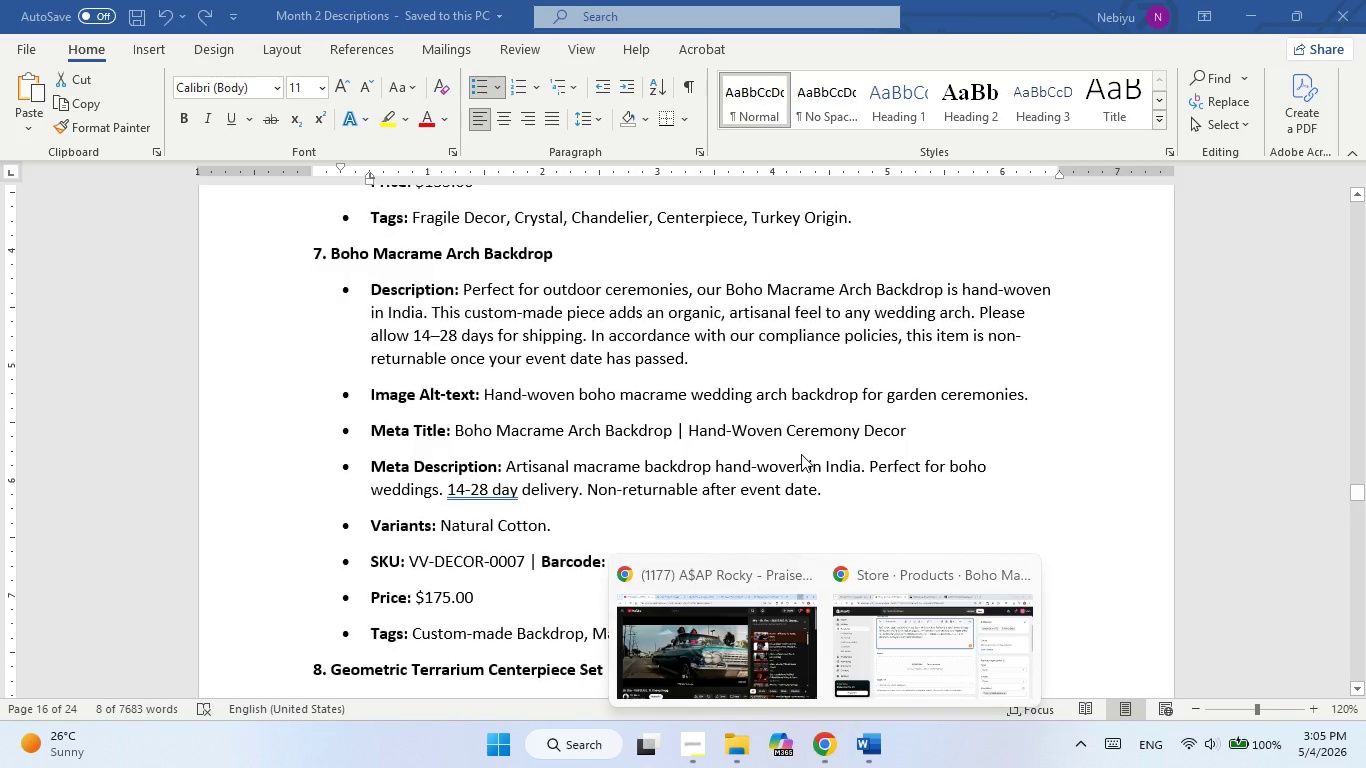 
left_click([801, 454])
 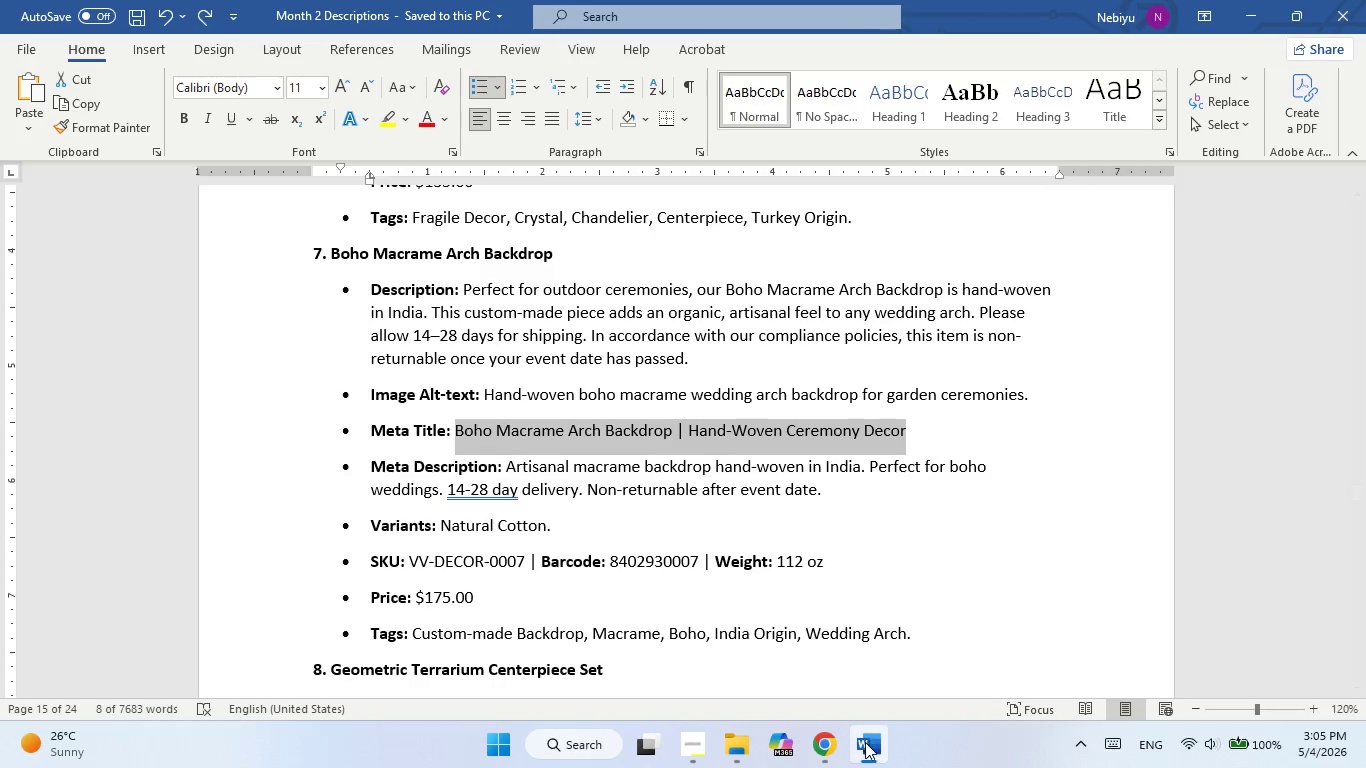 
left_click([865, 742])
 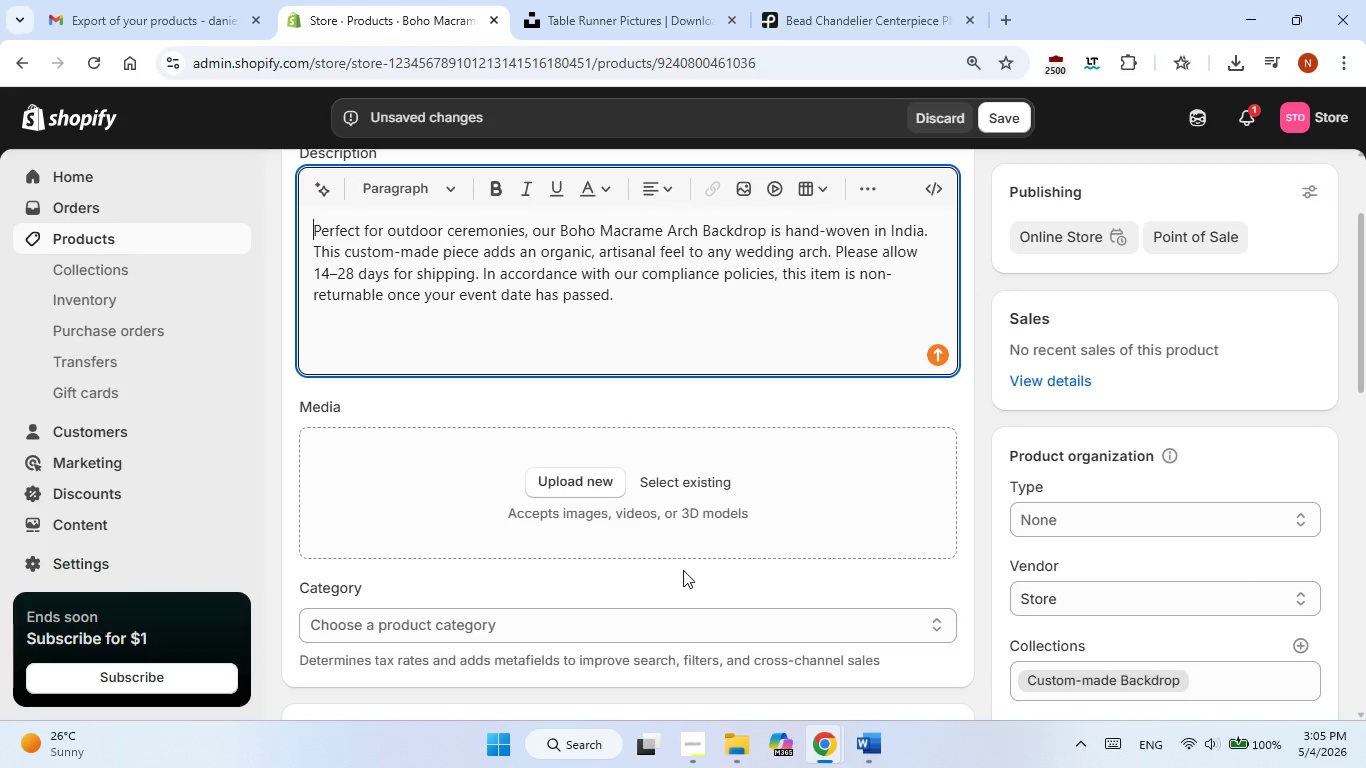 
scroll: coordinate [661, 493], scroll_direction: down, amount: 14.0
 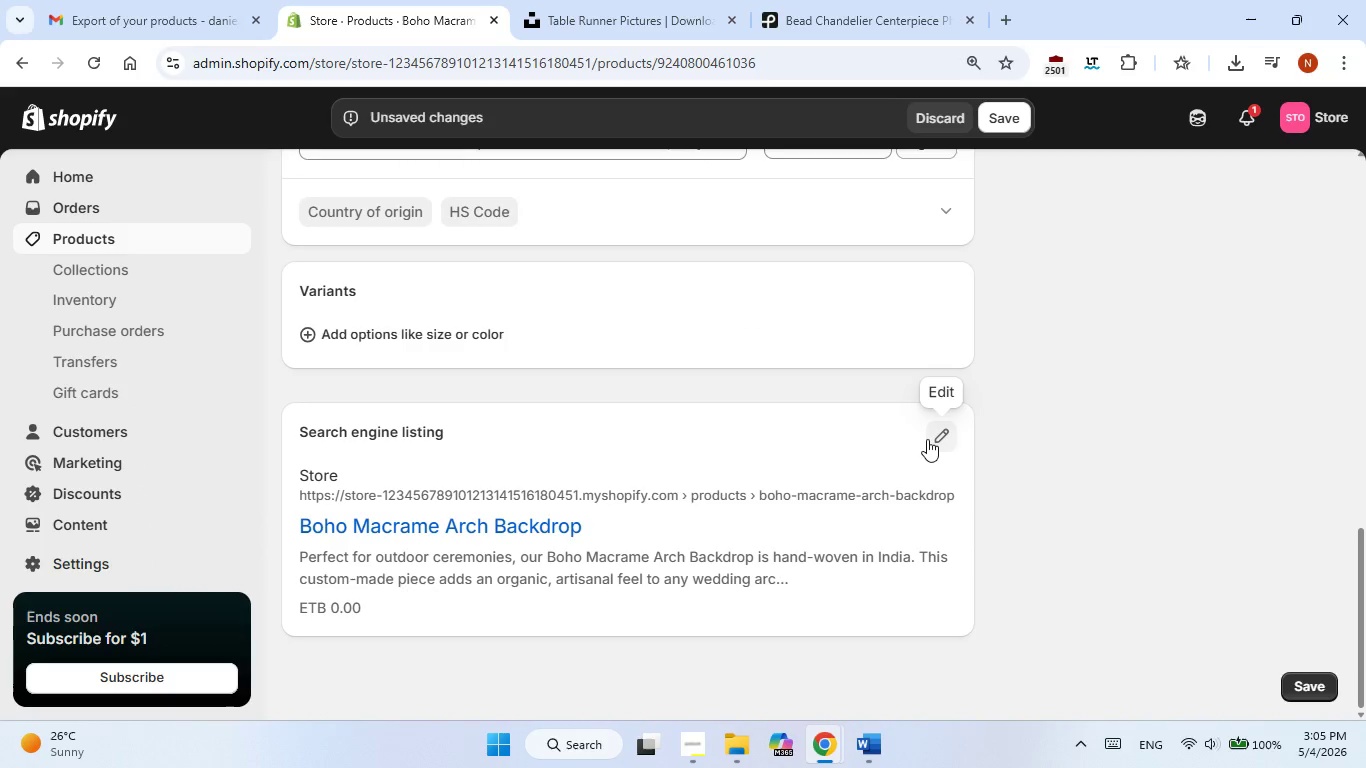 
left_click([927, 439])
 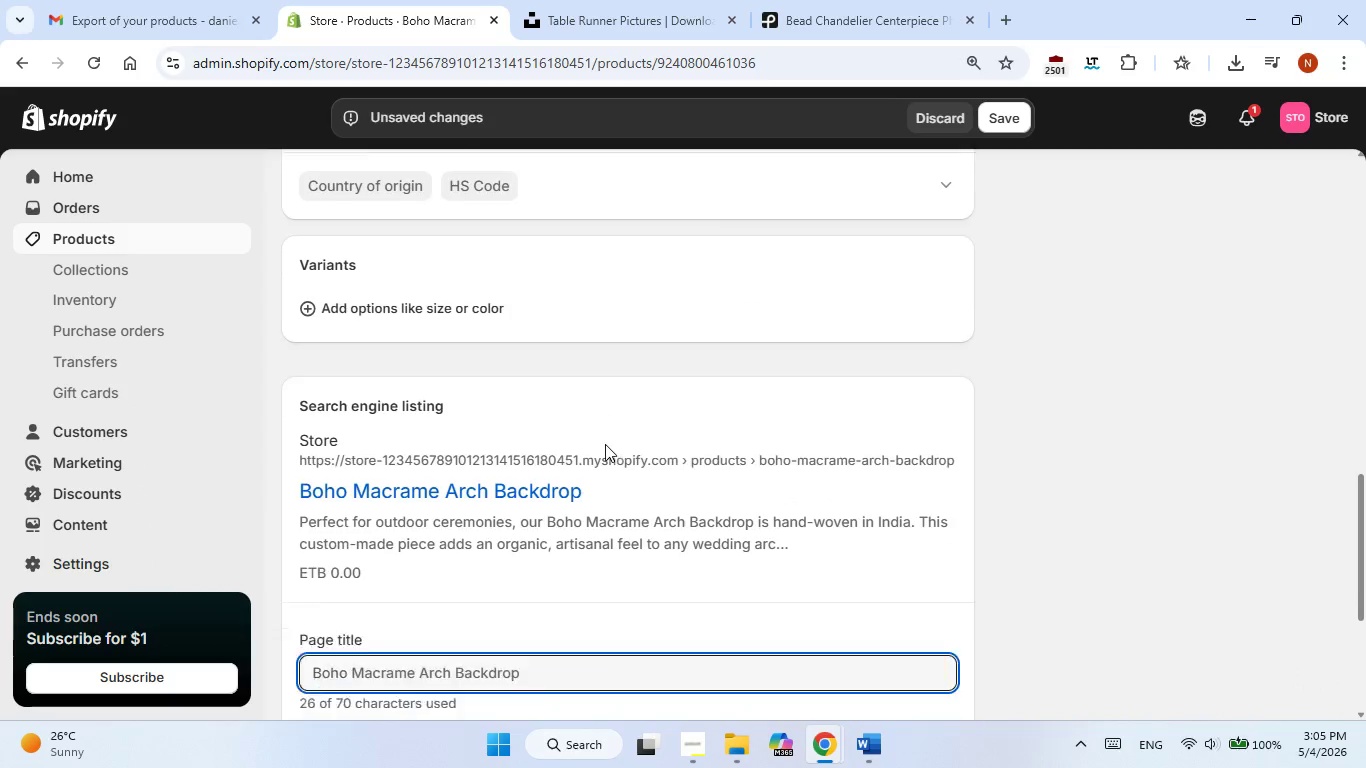 
scroll: coordinate [605, 445], scroll_direction: down, amount: 4.0
 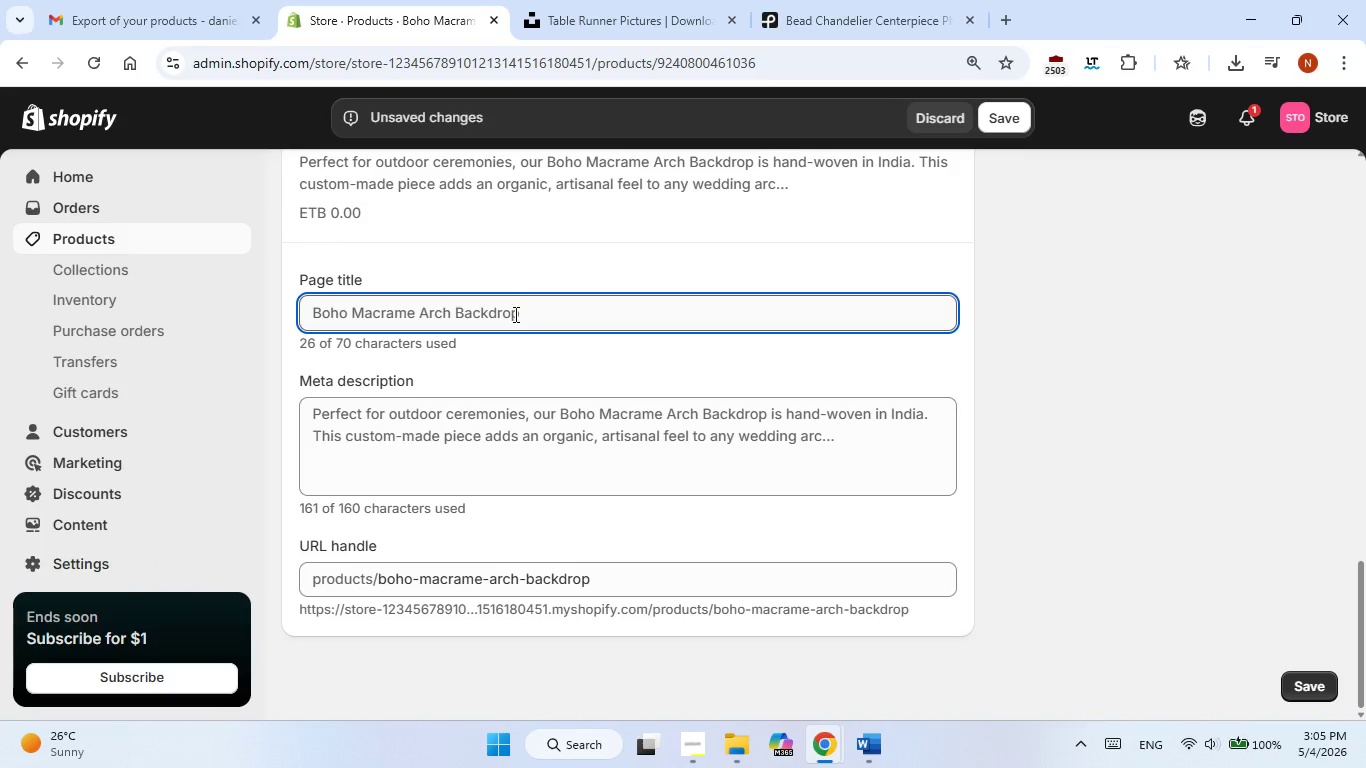 
double_click([514, 314])
 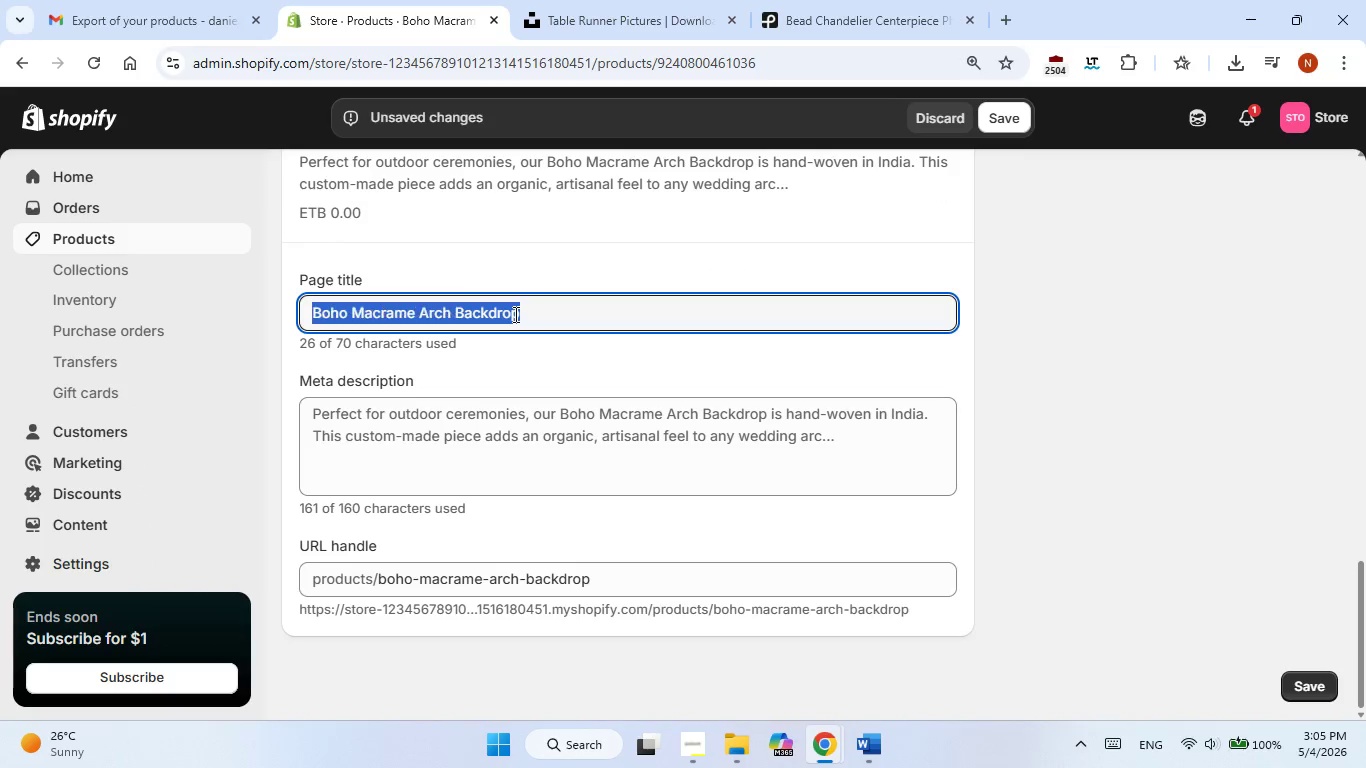 
triple_click([514, 314])
 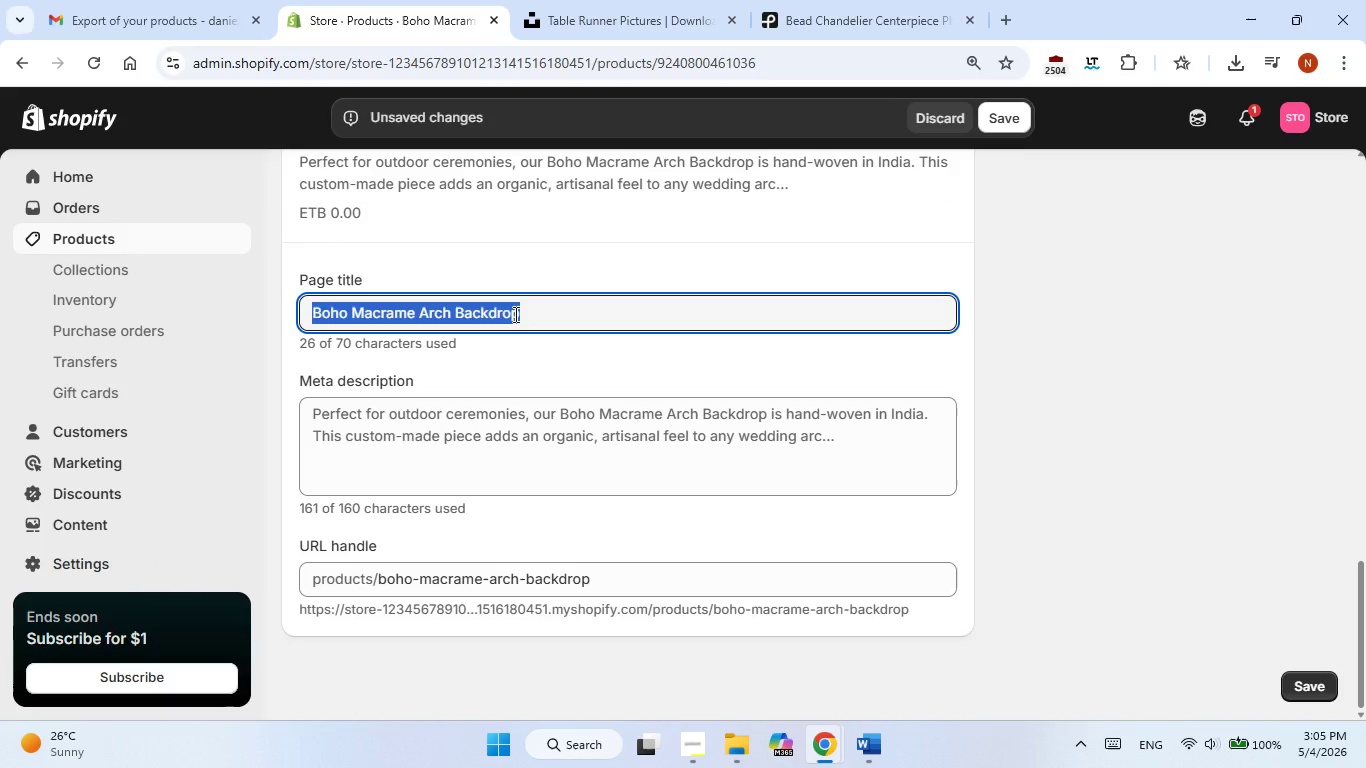 
right_click([514, 314])
 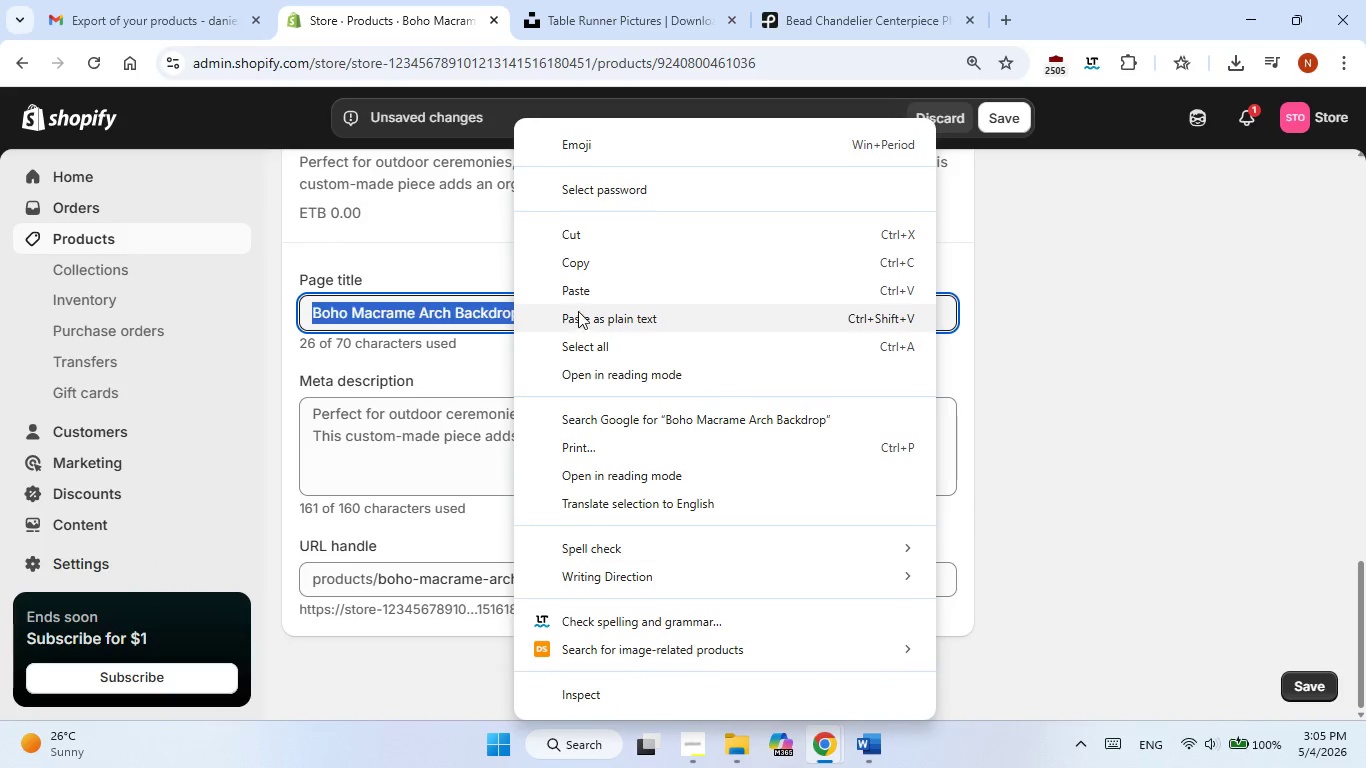 
left_click([588, 295])
 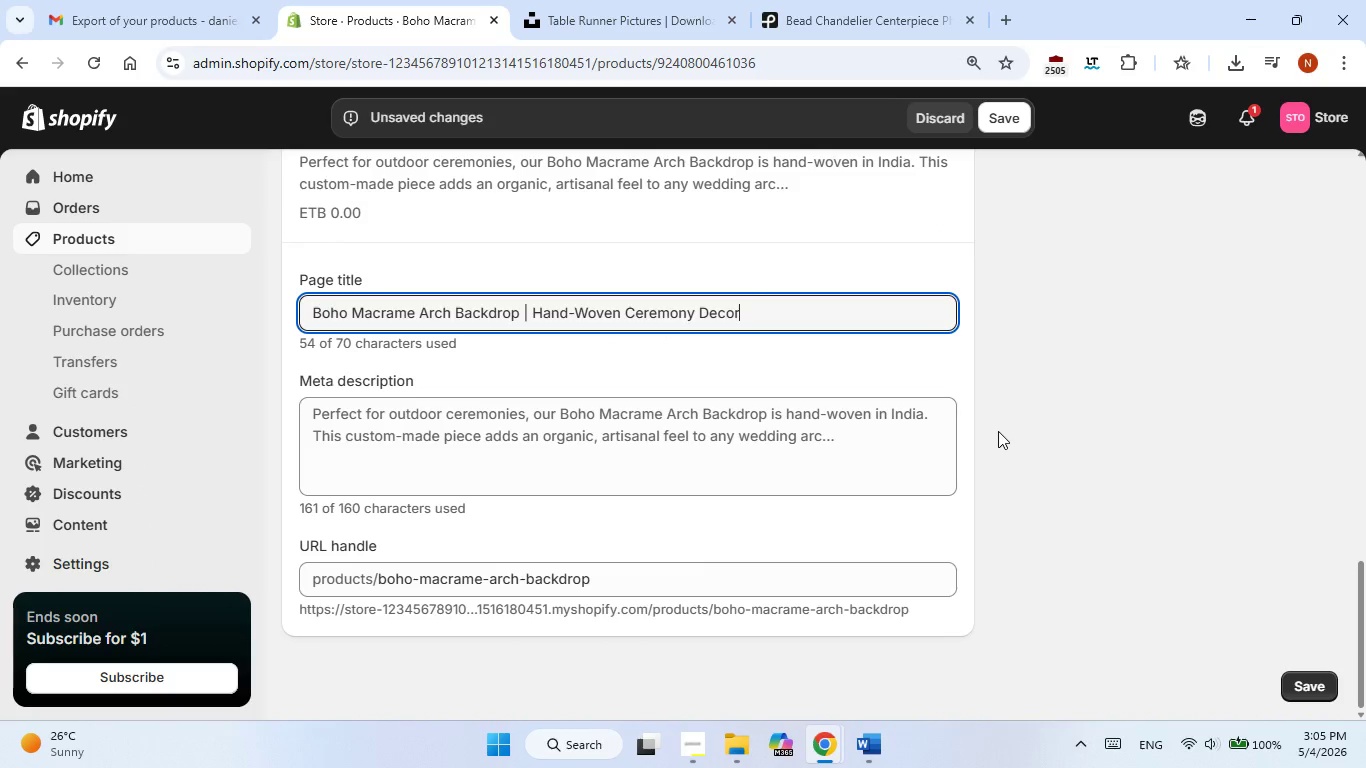 
left_click([1042, 434])
 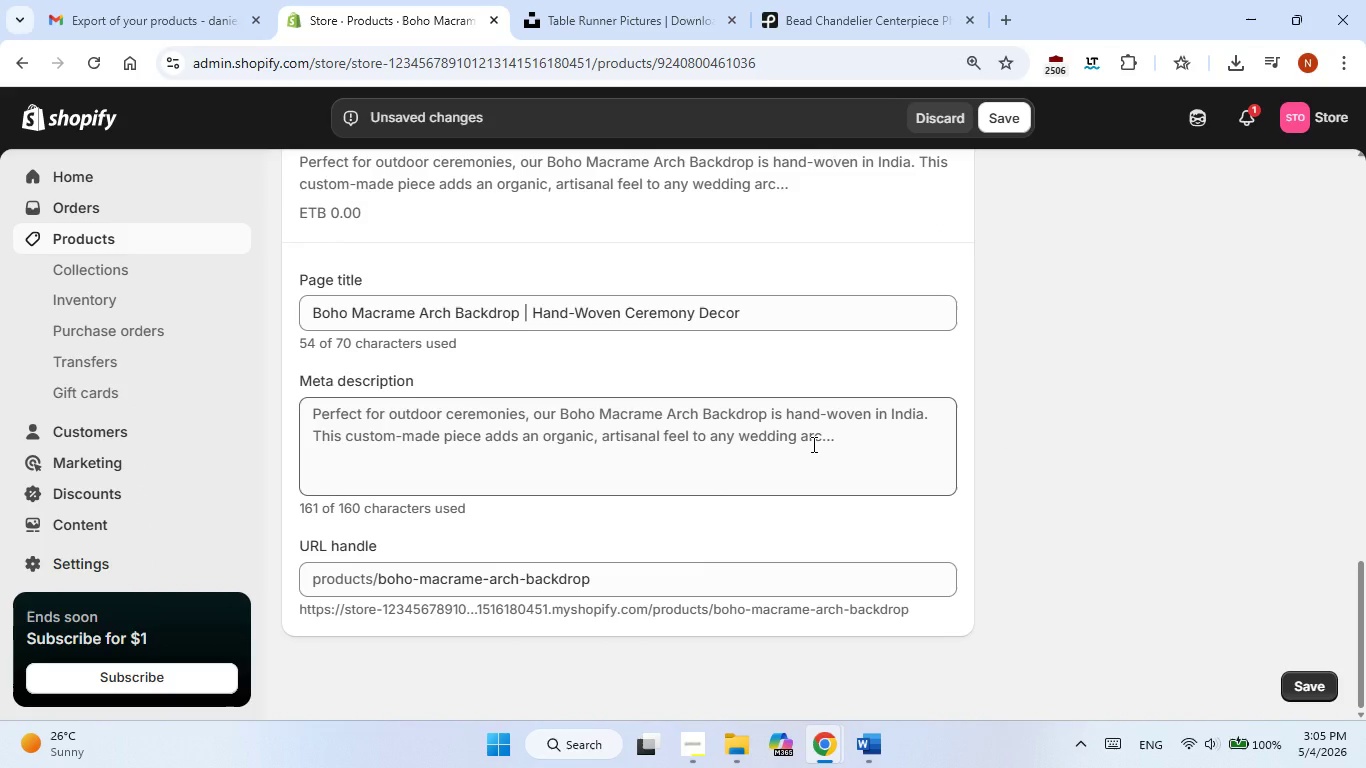 
left_click([812, 444])
 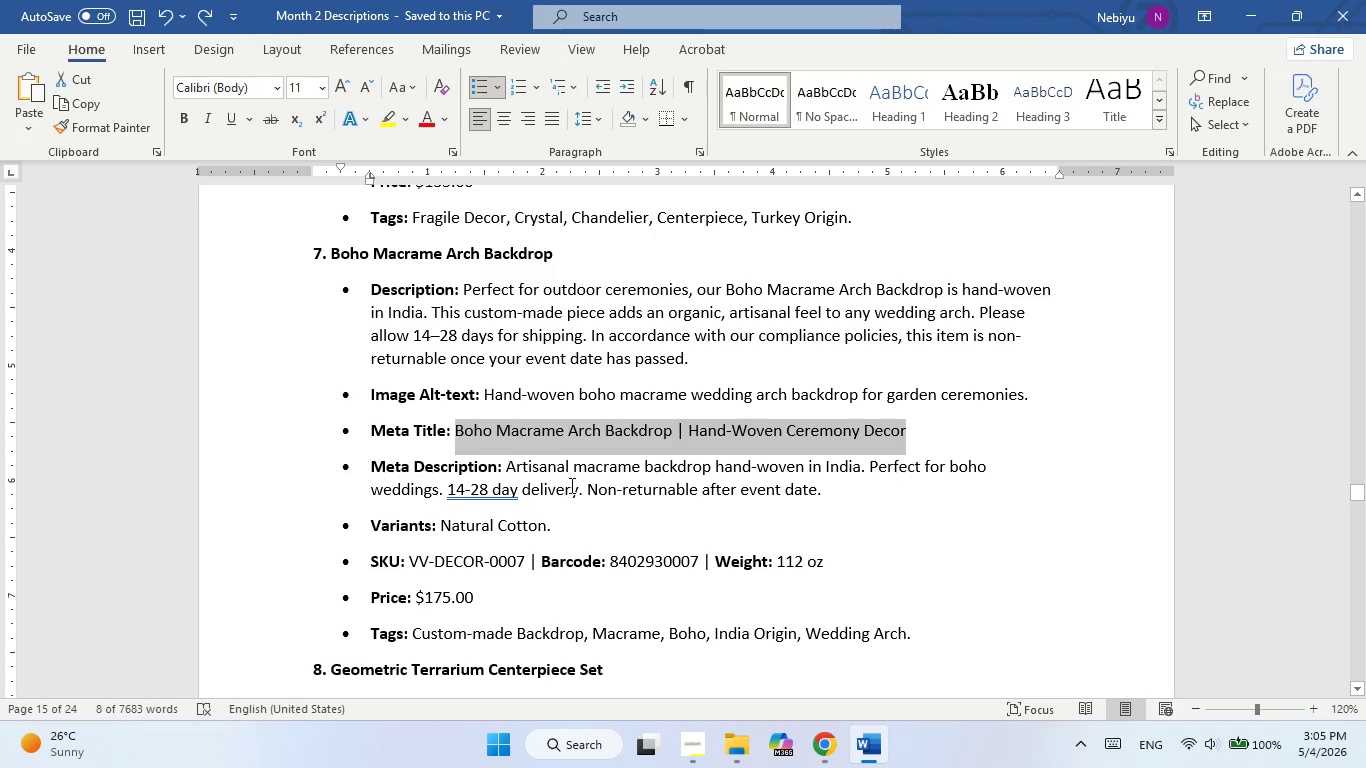 
left_click_drag(start_coordinate=[514, 467], to_coordinate=[836, 499])
 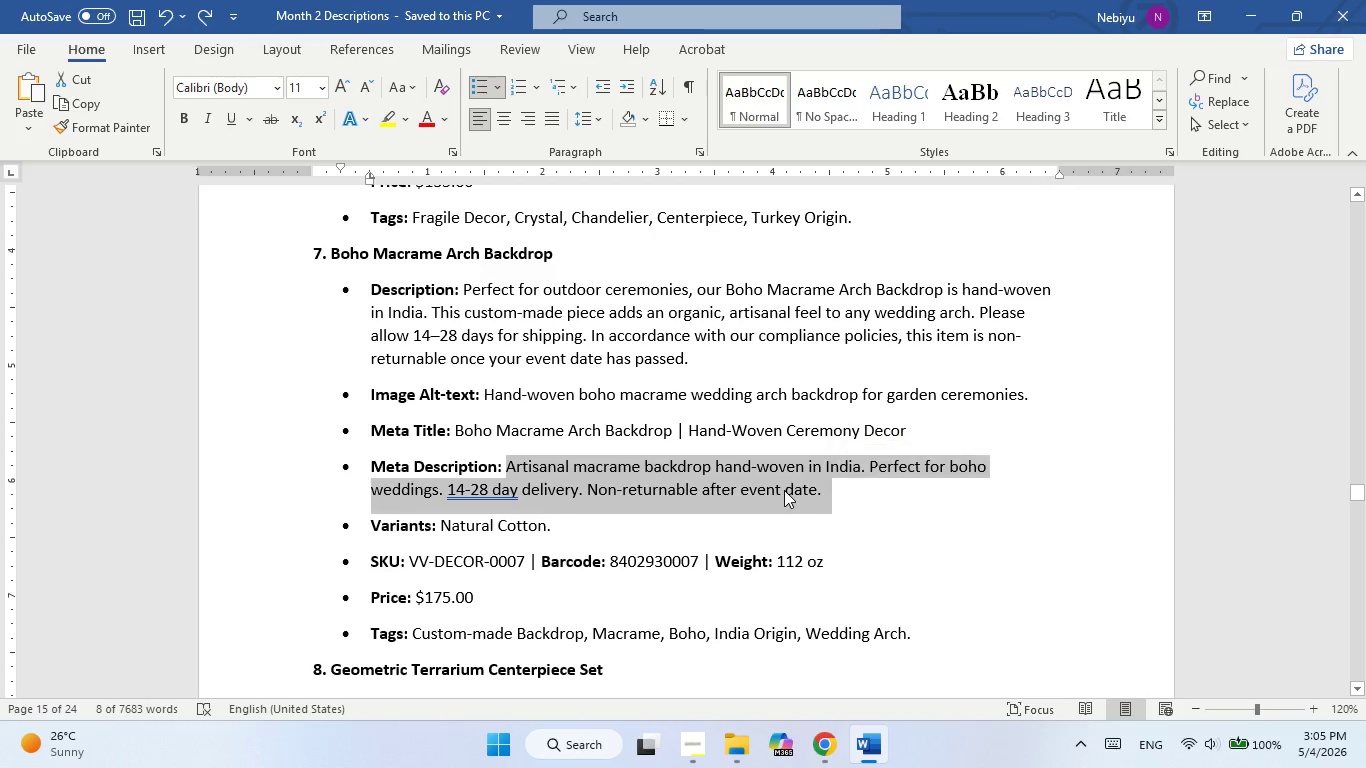 
right_click([784, 490])
 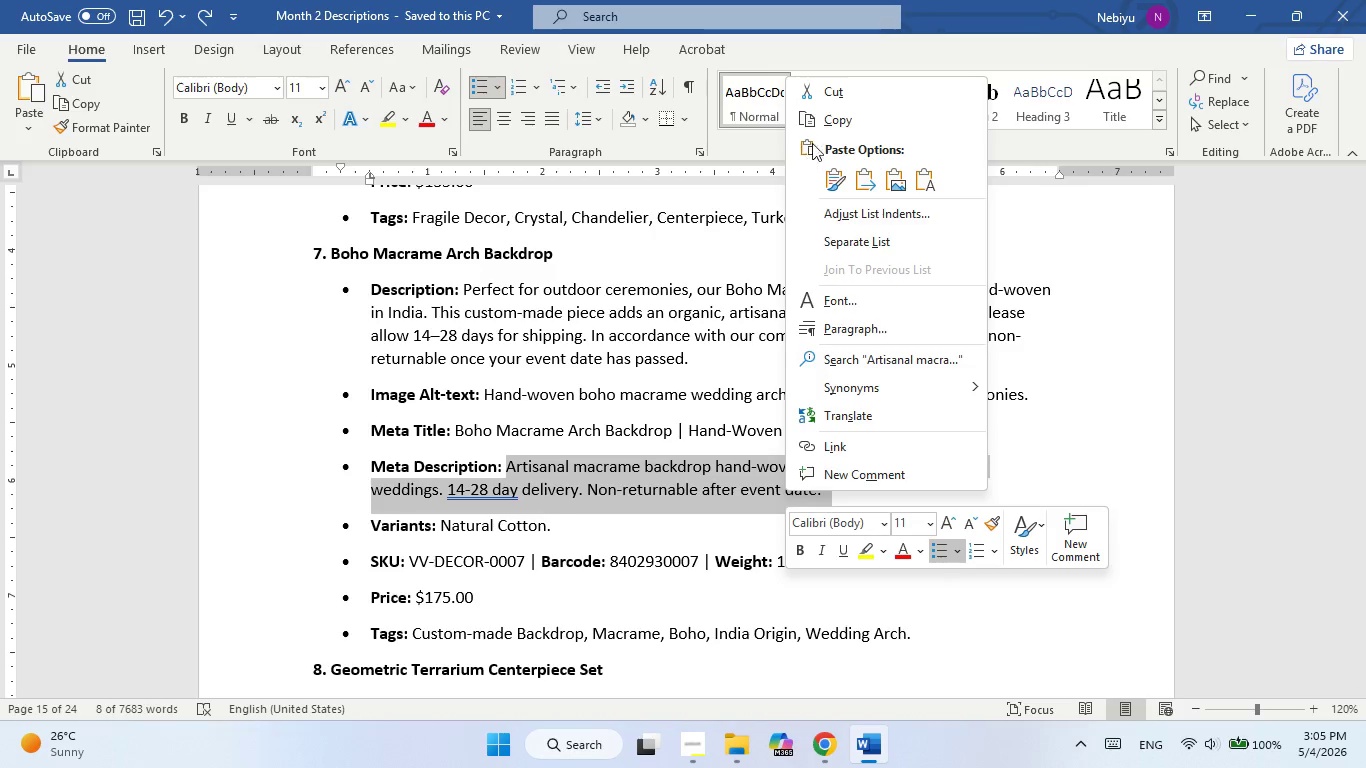 
left_click([828, 108])
 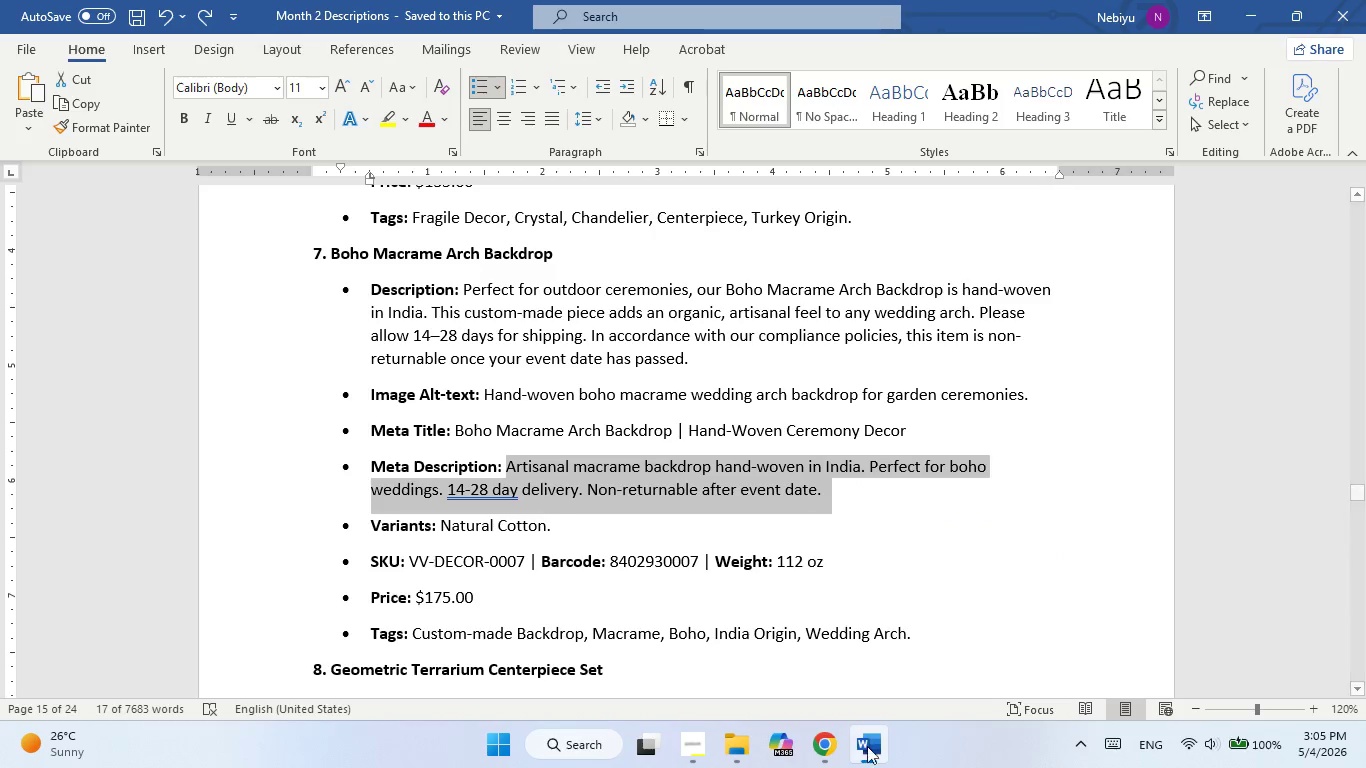 
left_click([867, 757])
 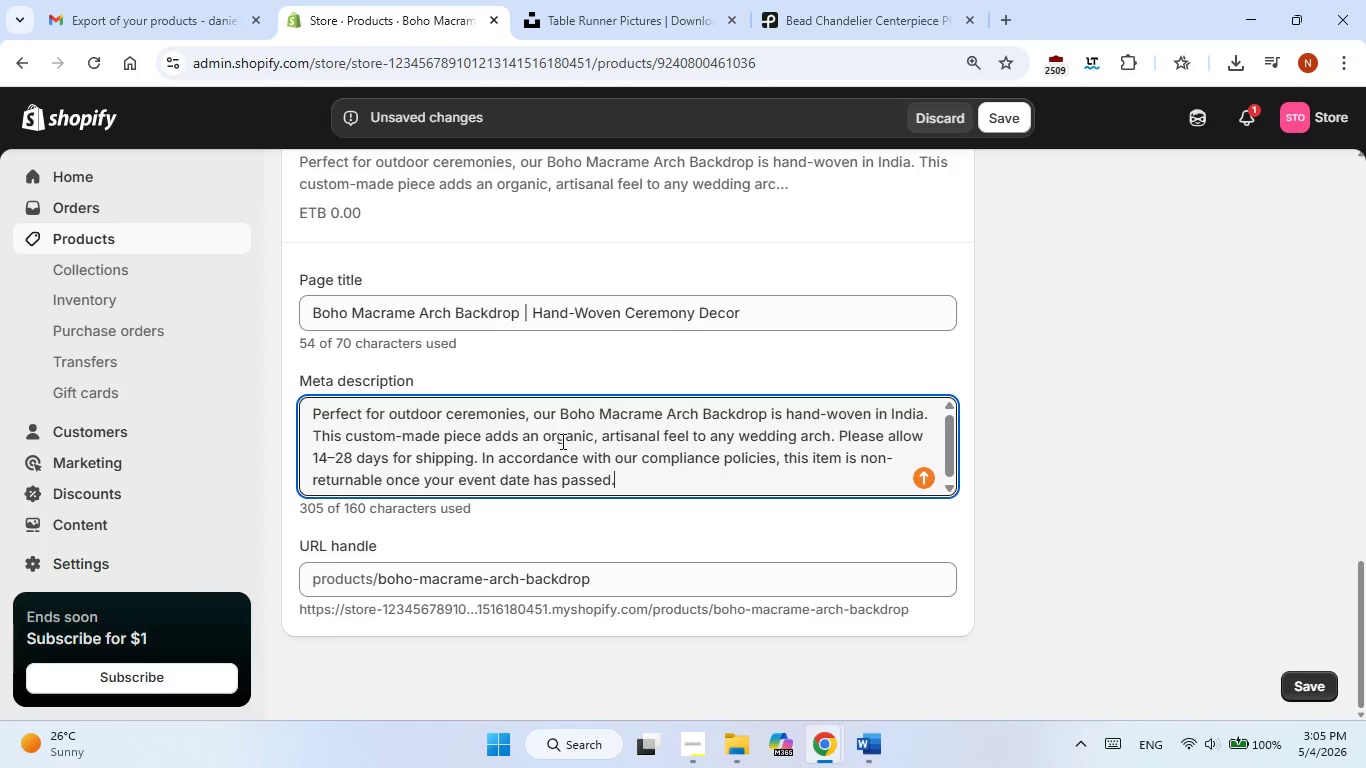 
double_click([561, 441])
 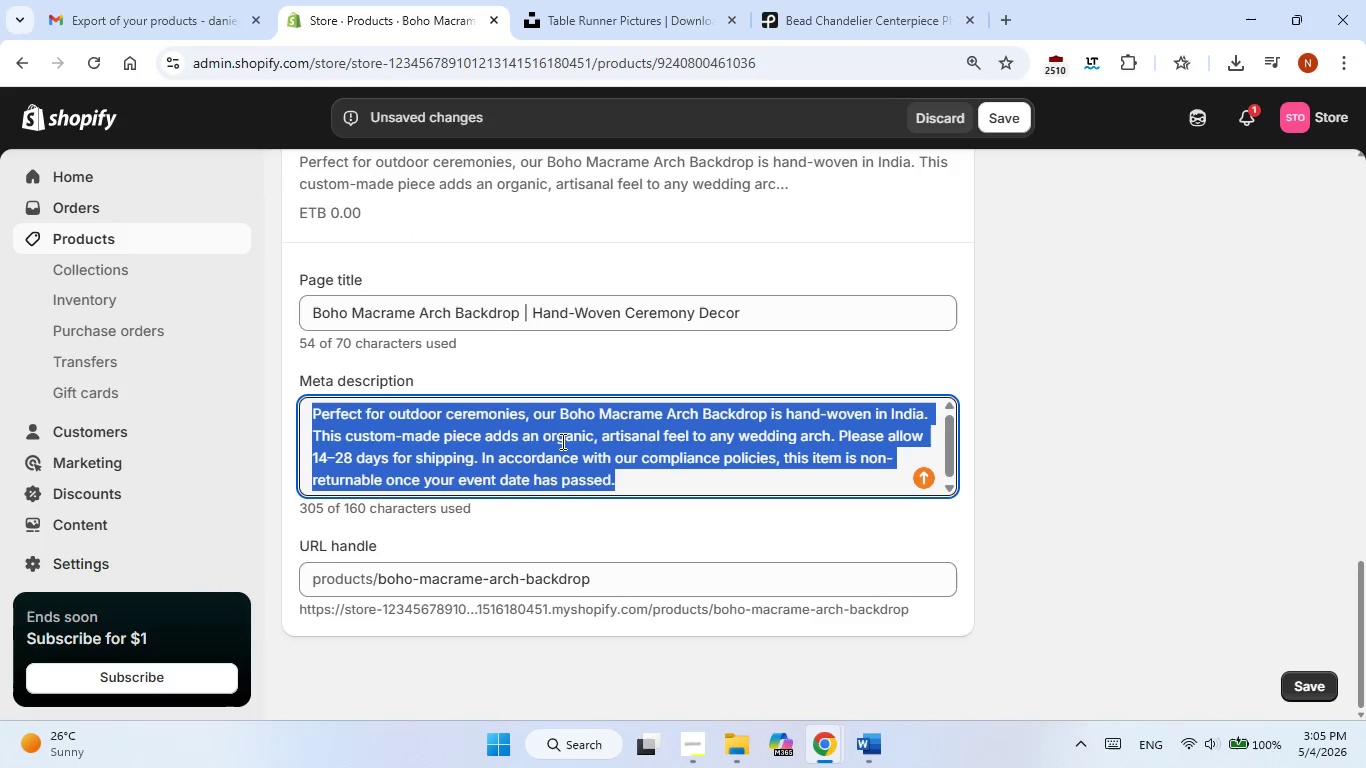 
triple_click([561, 441])
 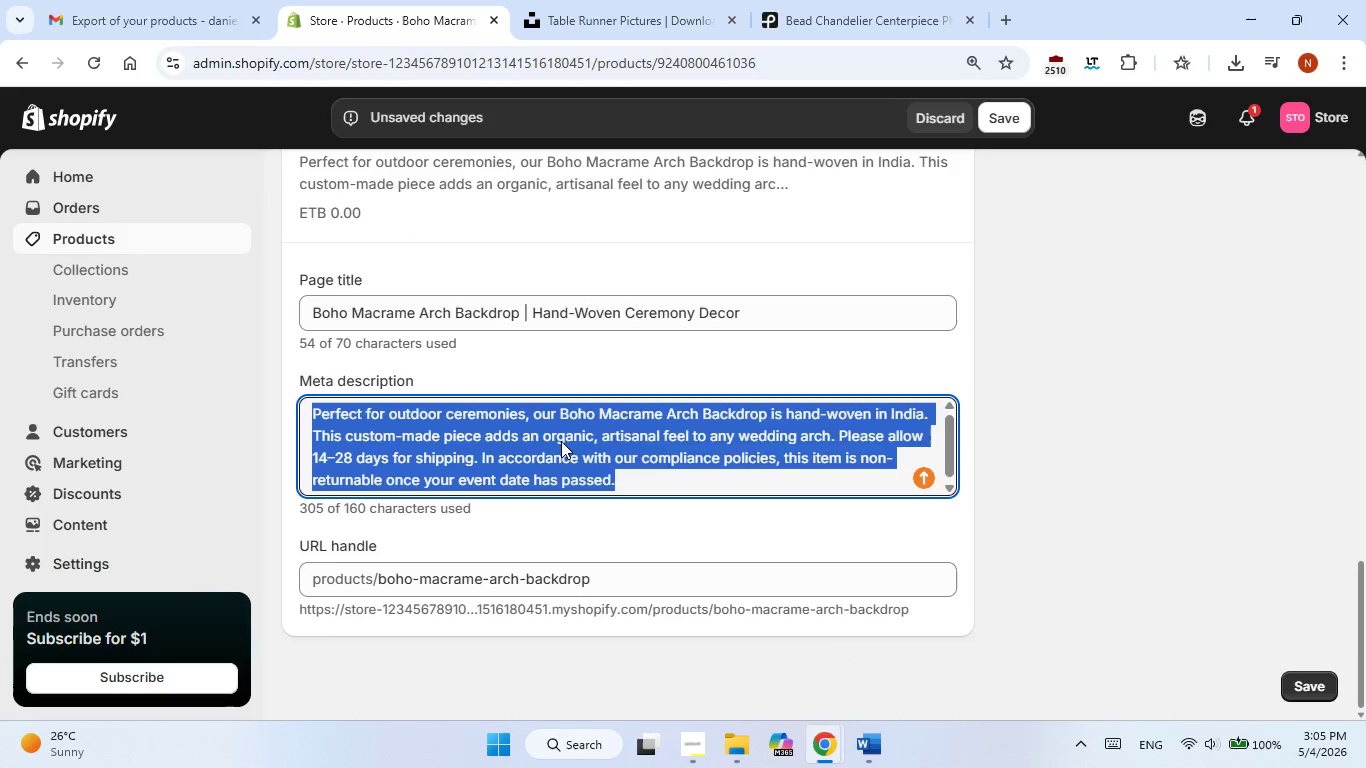 
right_click([561, 441])
 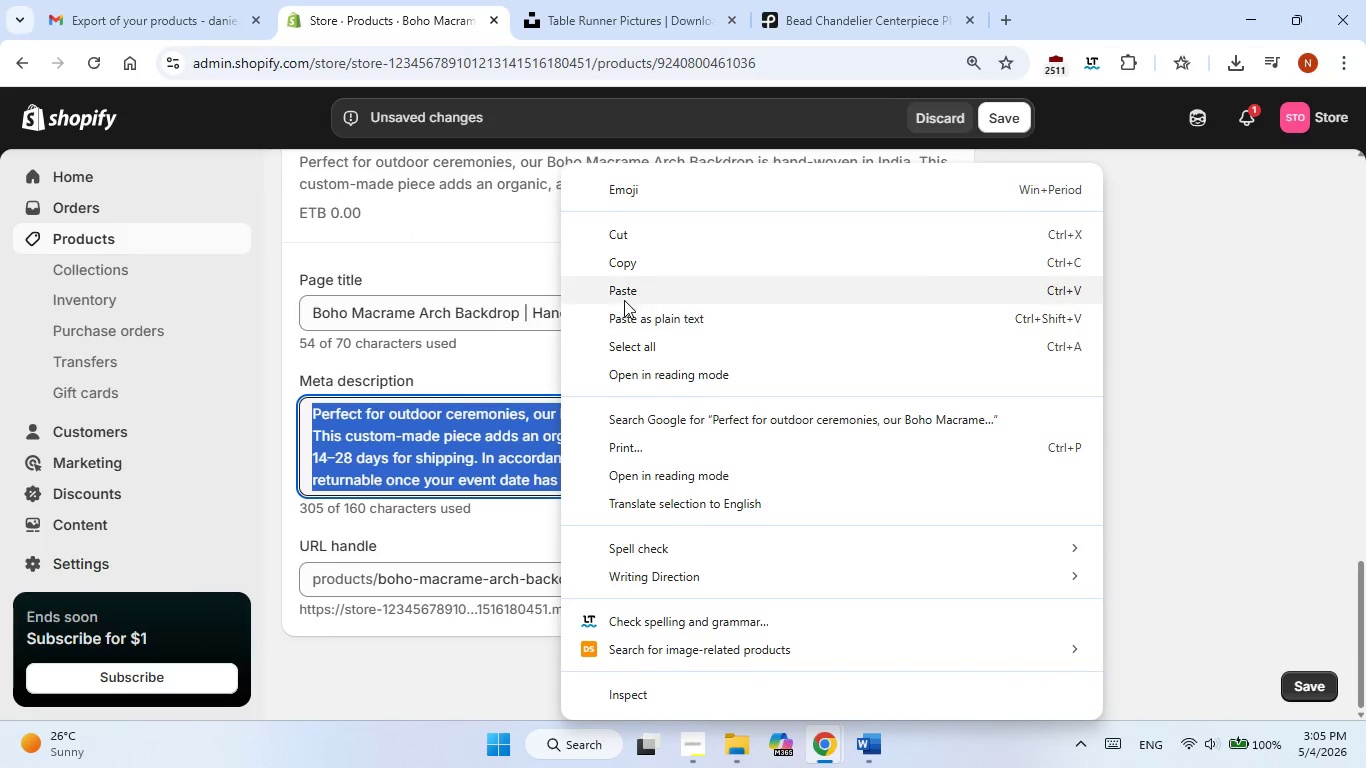 
left_click([629, 292])
 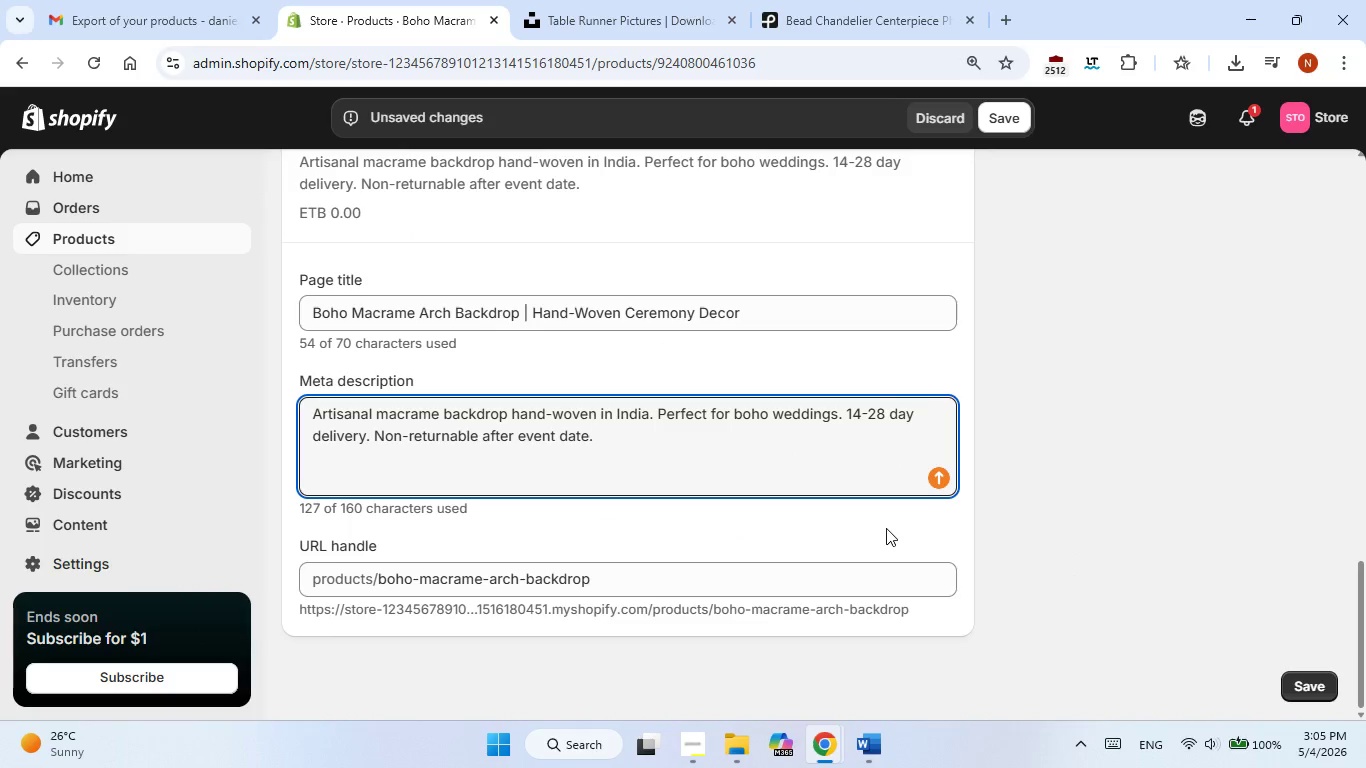 
scroll: coordinate [886, 528], scroll_direction: up, amount: 1.0
 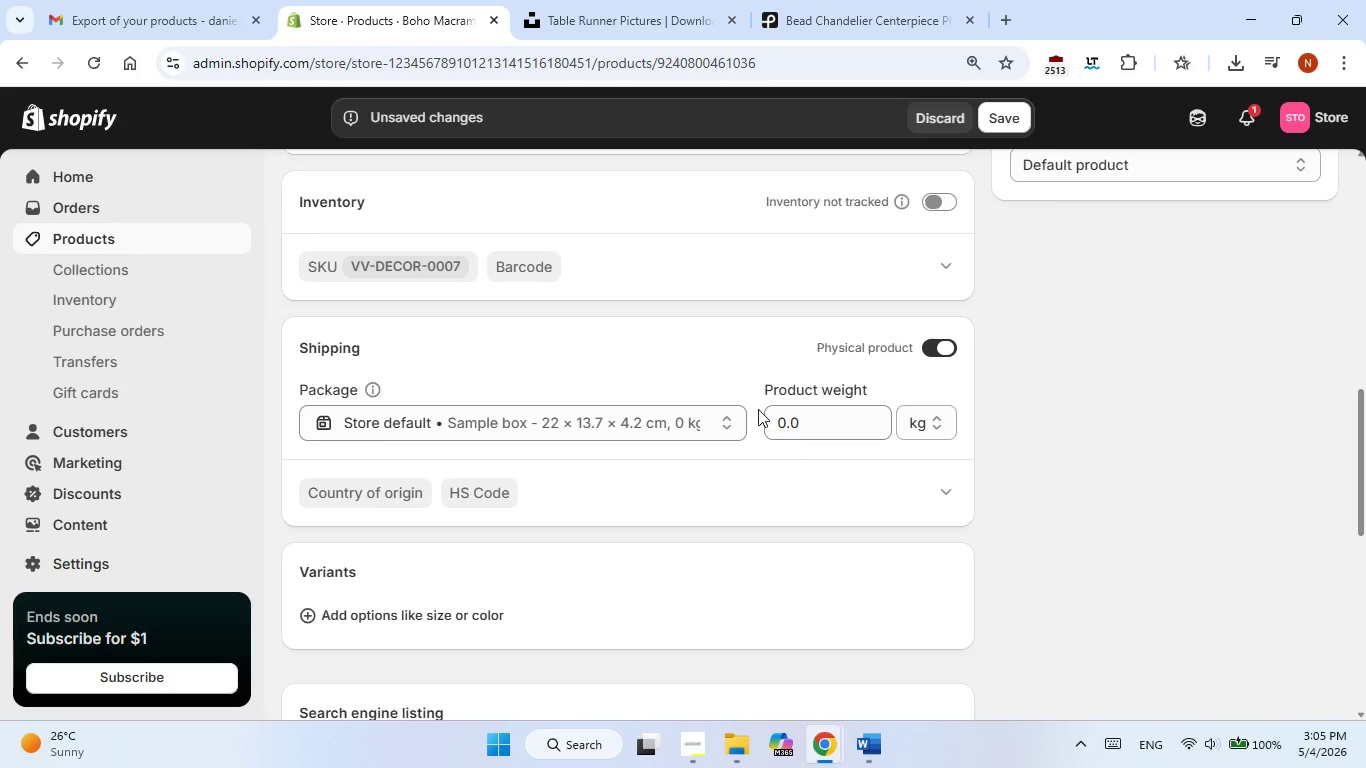 
left_click([796, 416])
 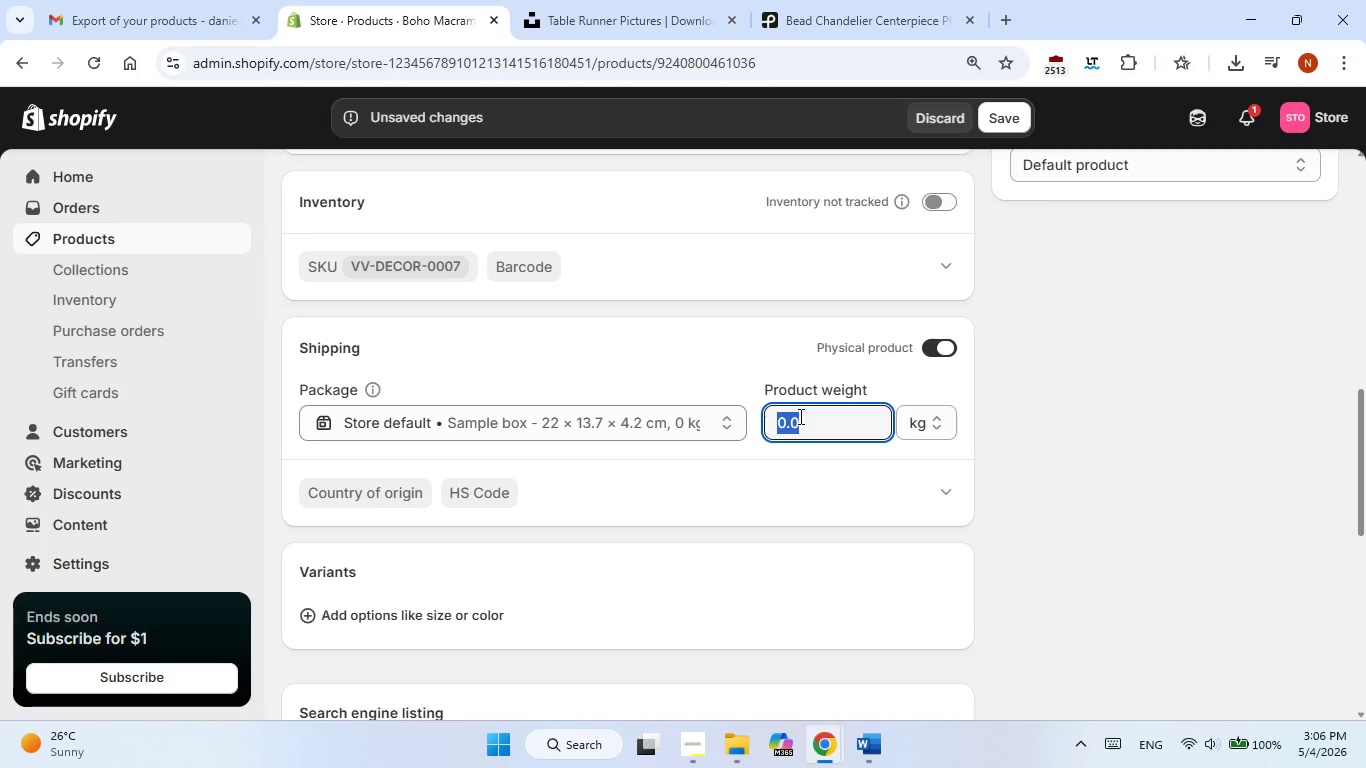 
wait(12.34)
 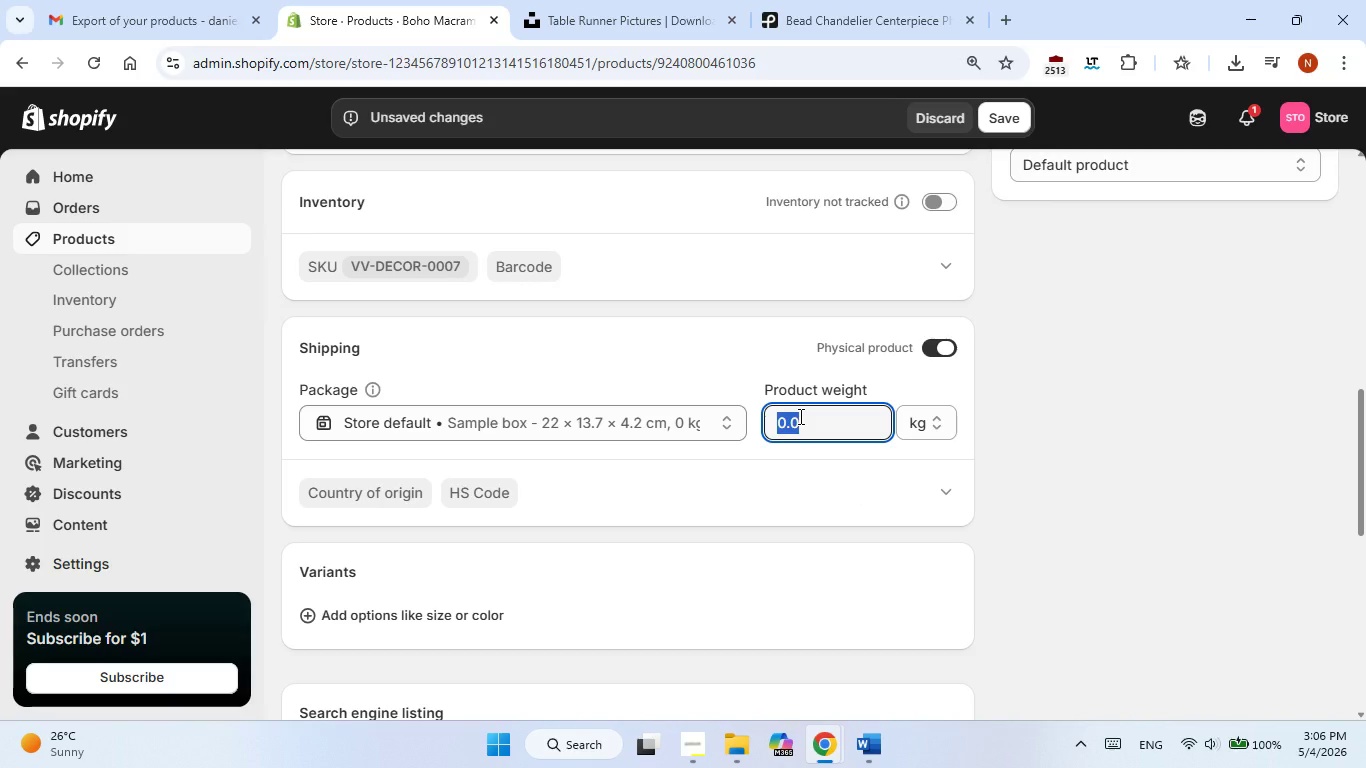 
key(Numpad1)
 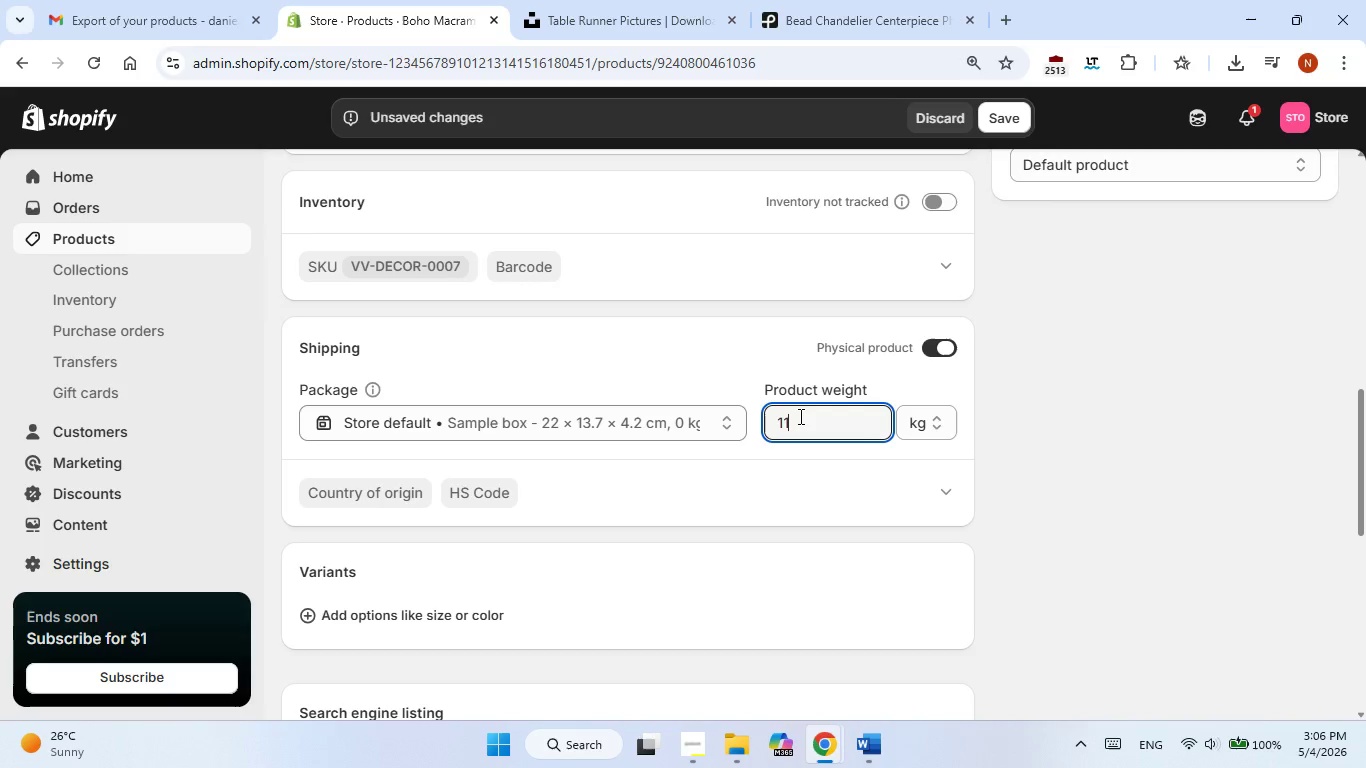 
key(Numpad1)
 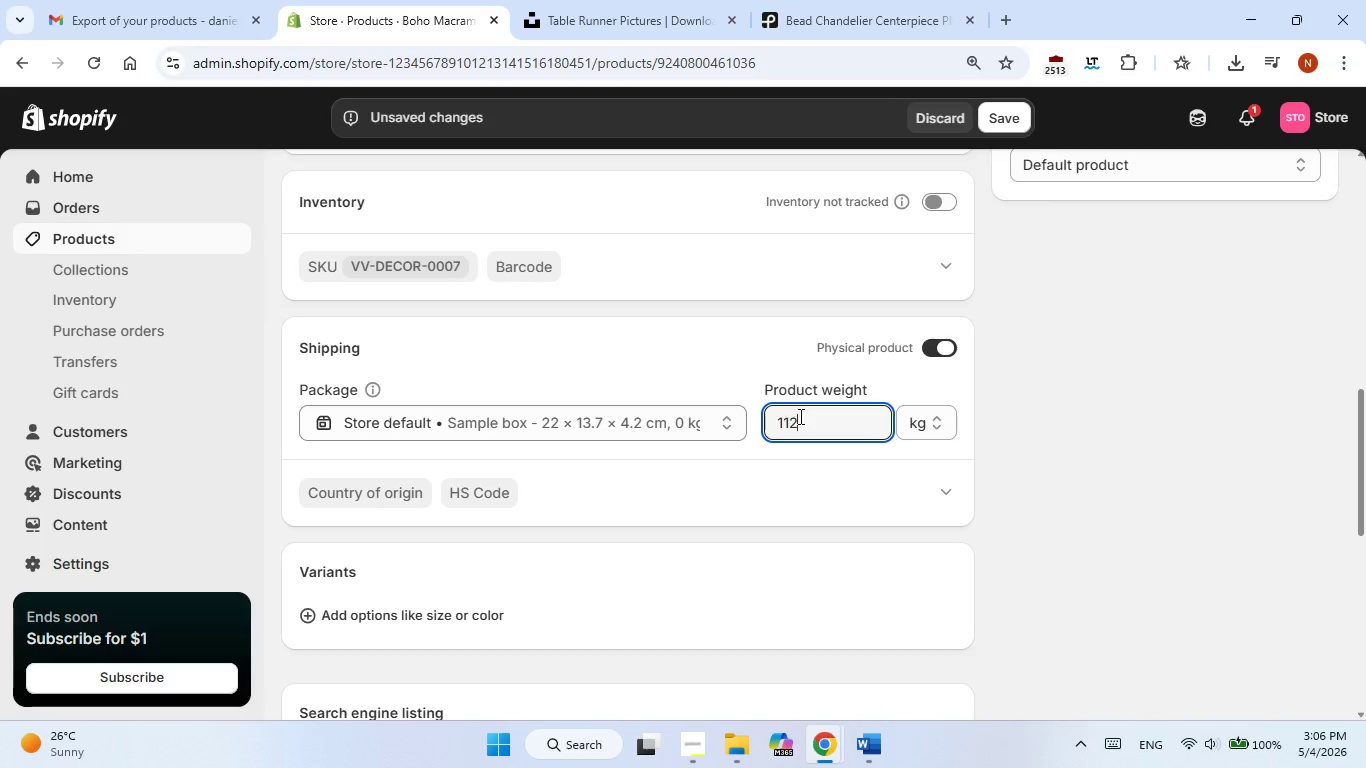 
key(Numpad2)
 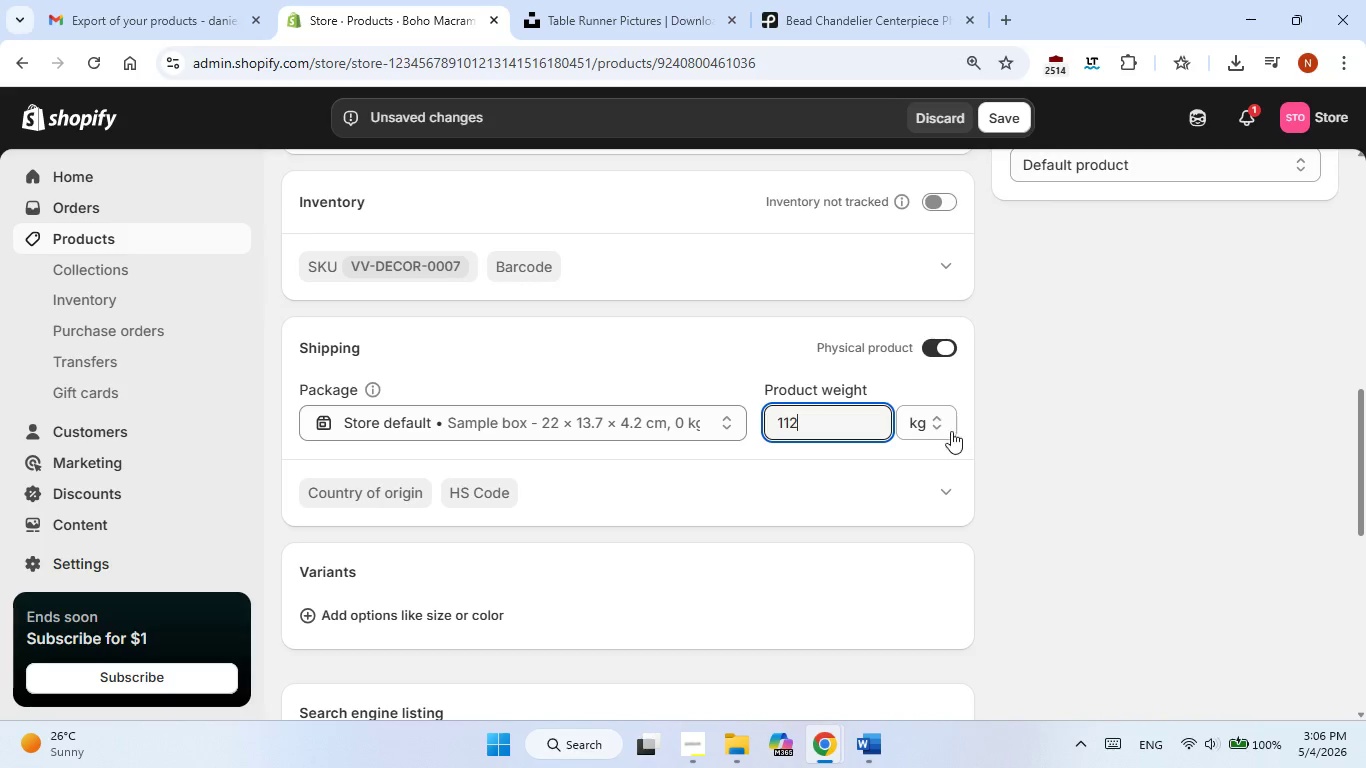 
left_click([919, 417])
 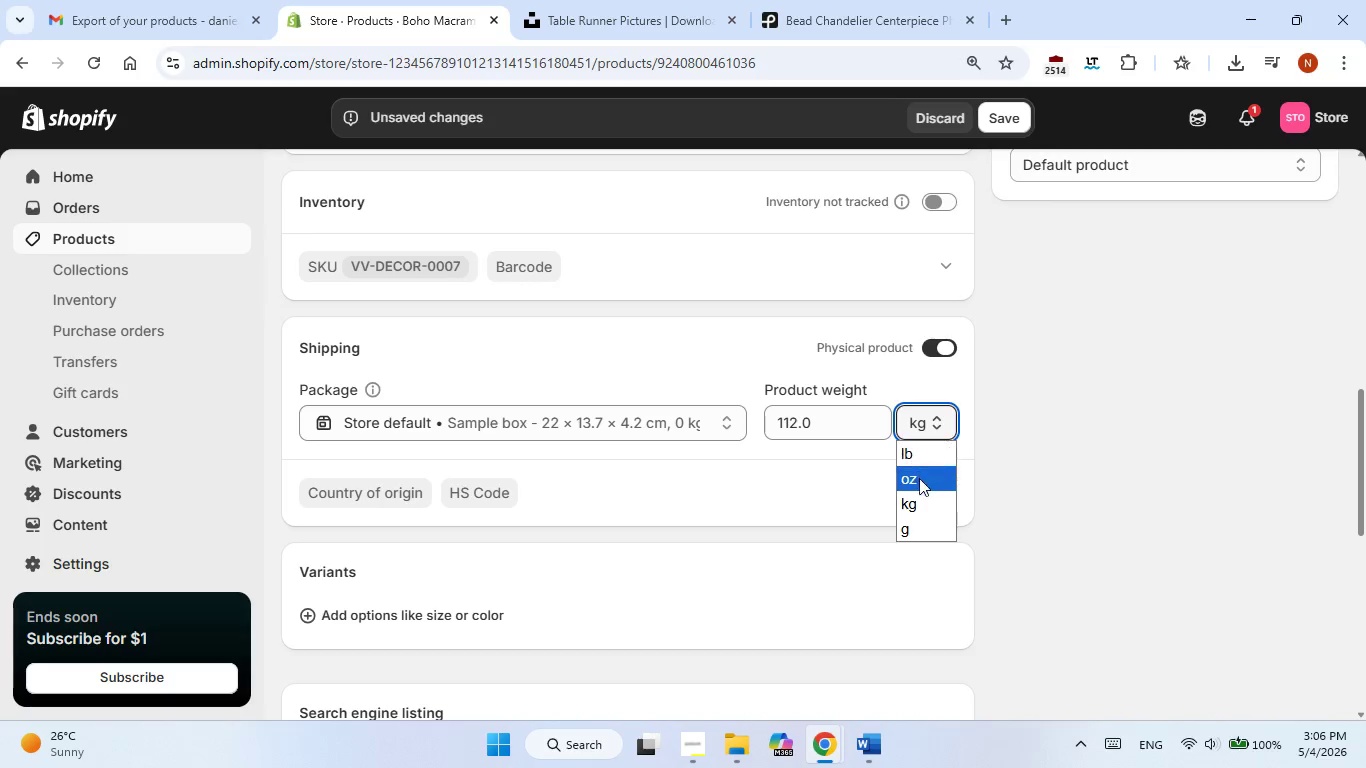 
left_click([919, 480])
 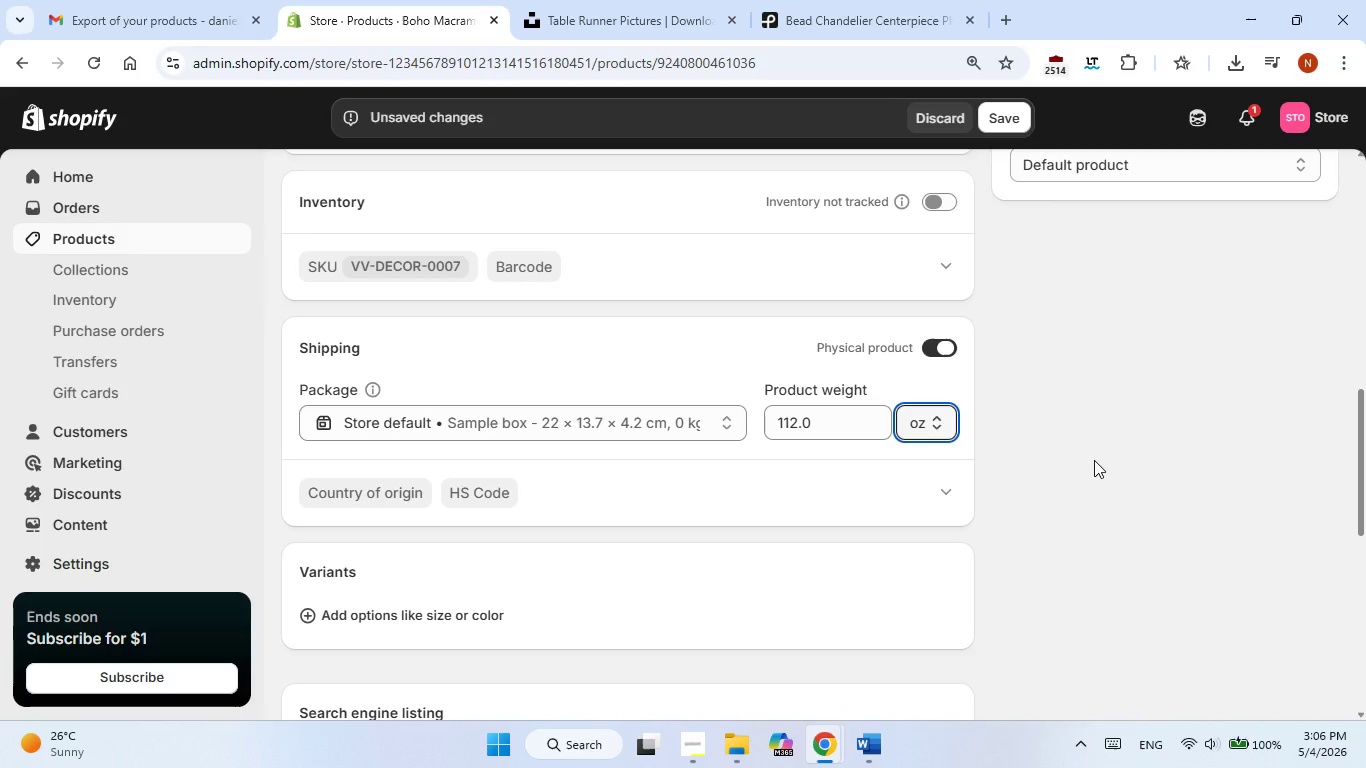 
left_click([1094, 460])
 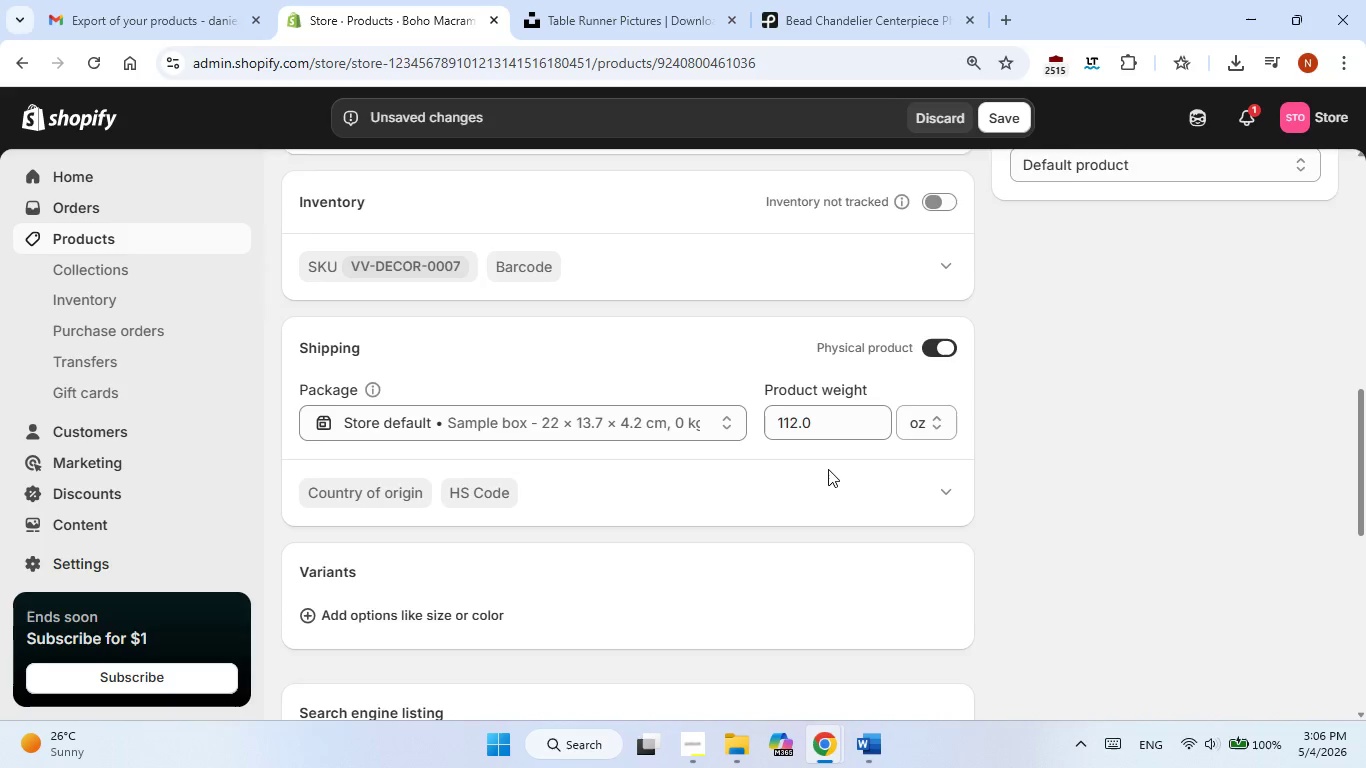 
scroll: coordinate [828, 469], scroll_direction: down, amount: 1.0
 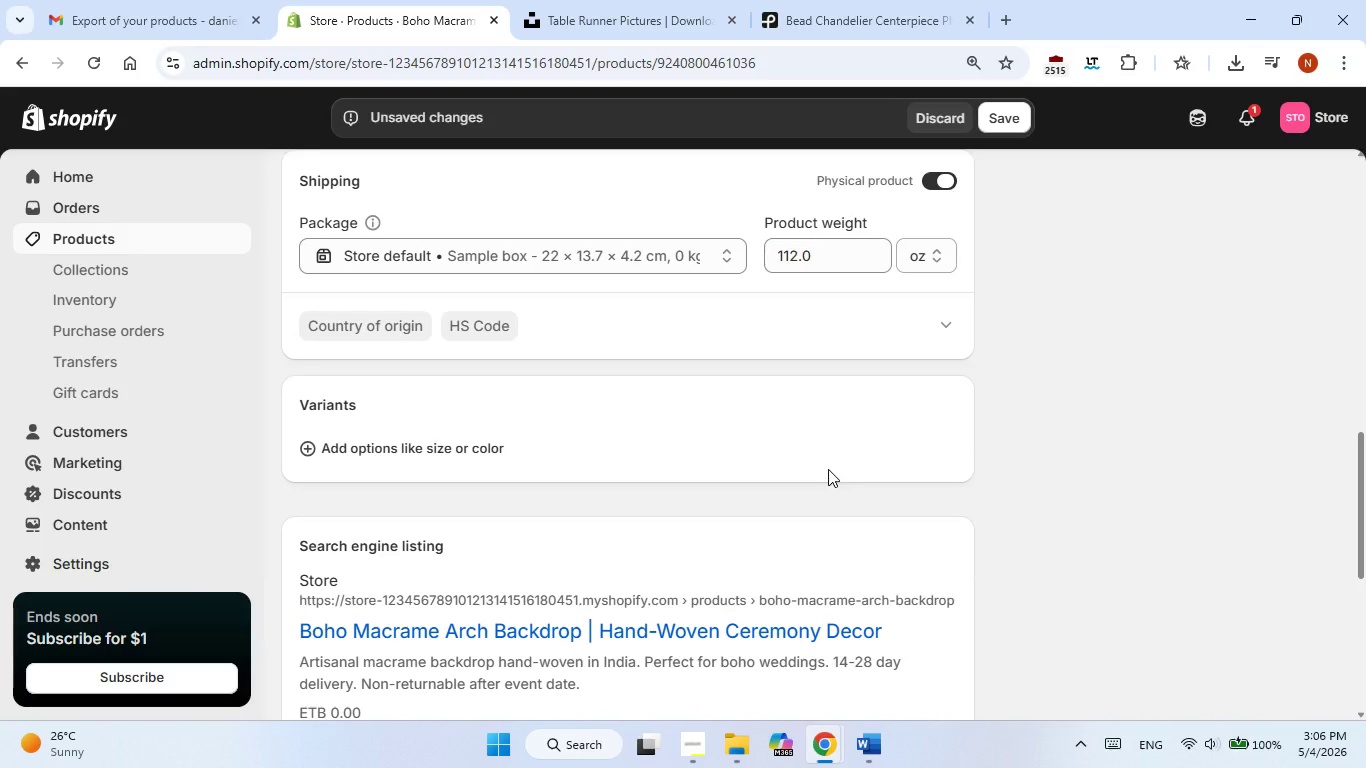 
scroll: coordinate [828, 461], scroll_direction: up, amount: 4.0
 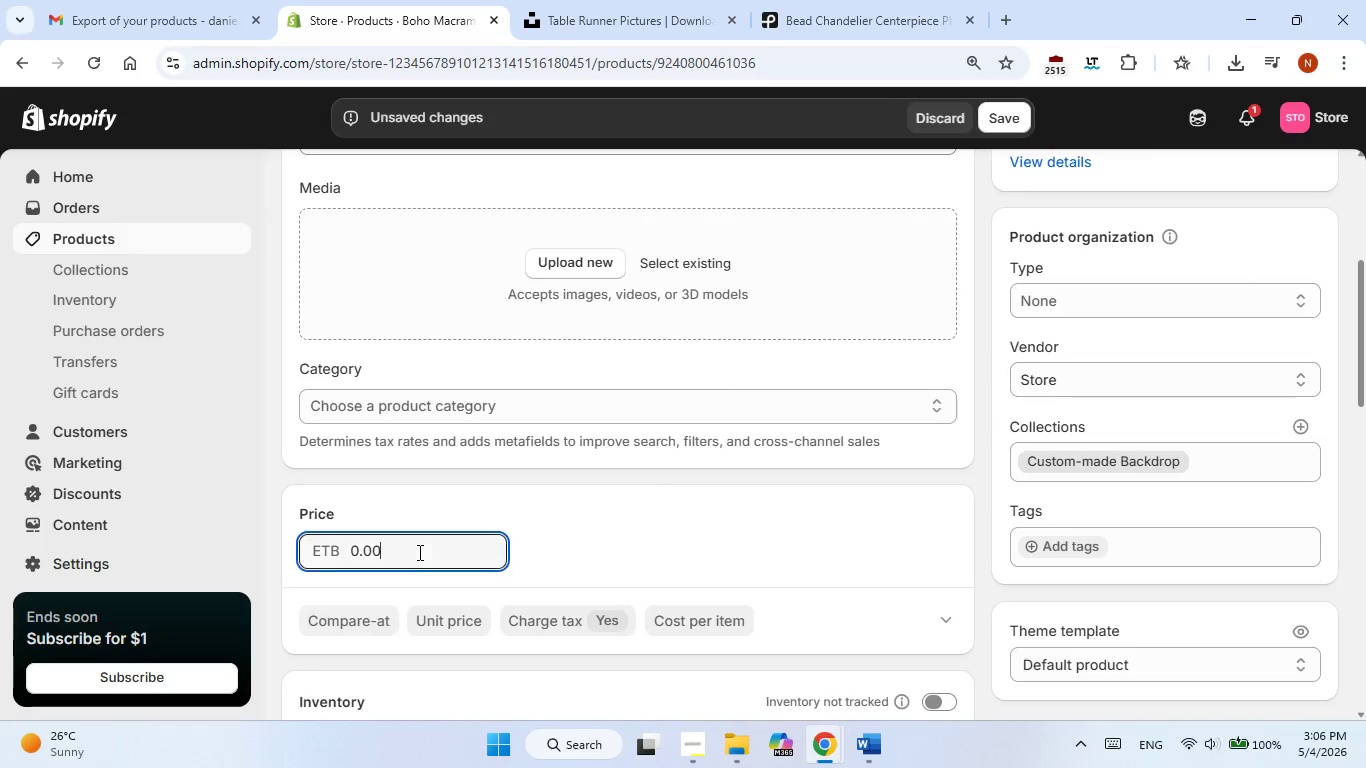 
double_click([418, 552])
 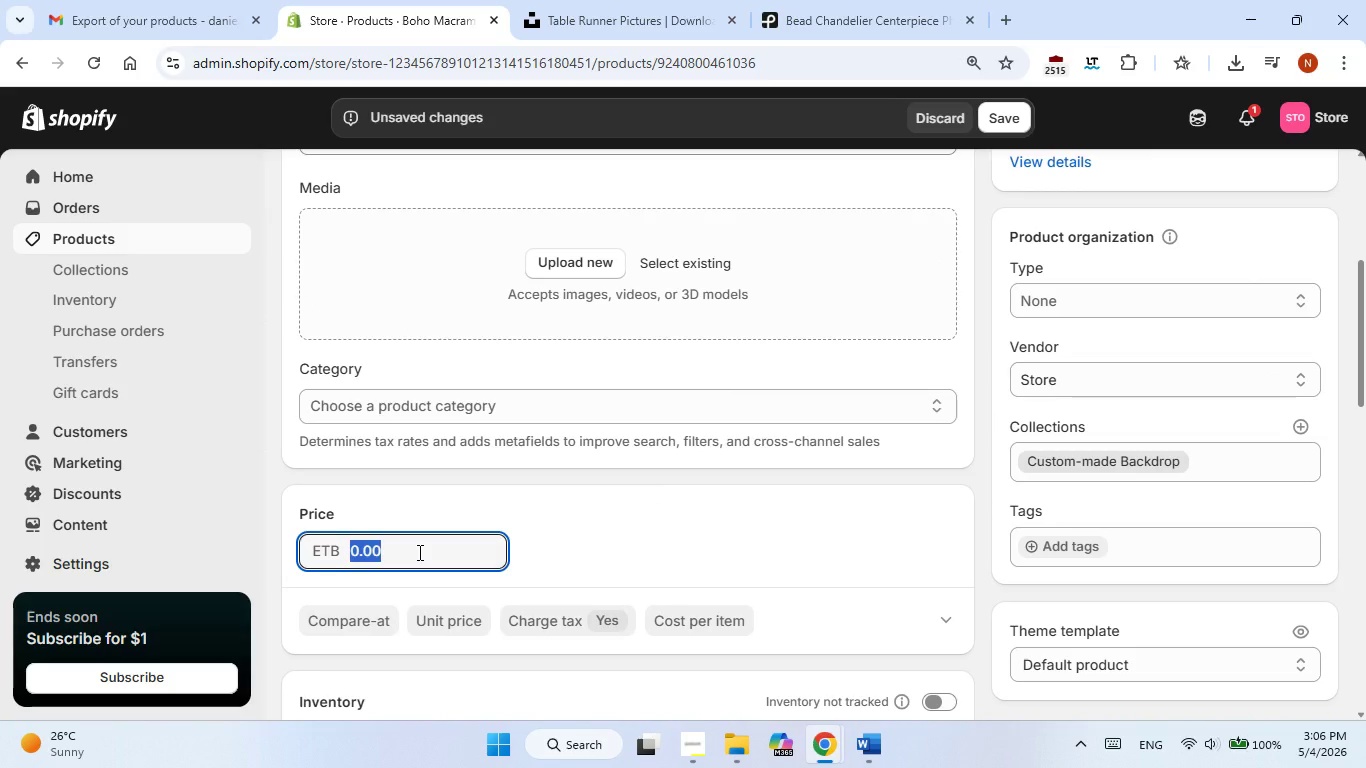 
triple_click([418, 552])
 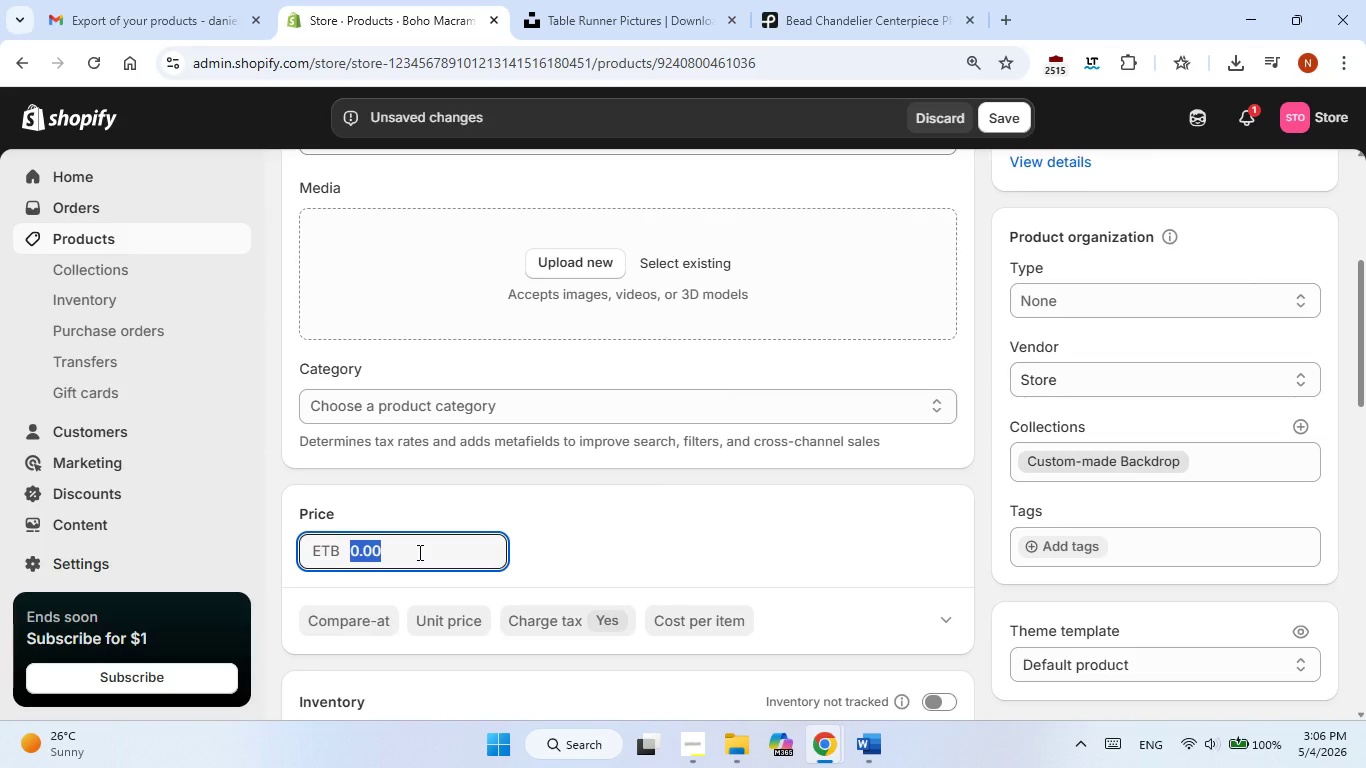 
key(Numpad1)
 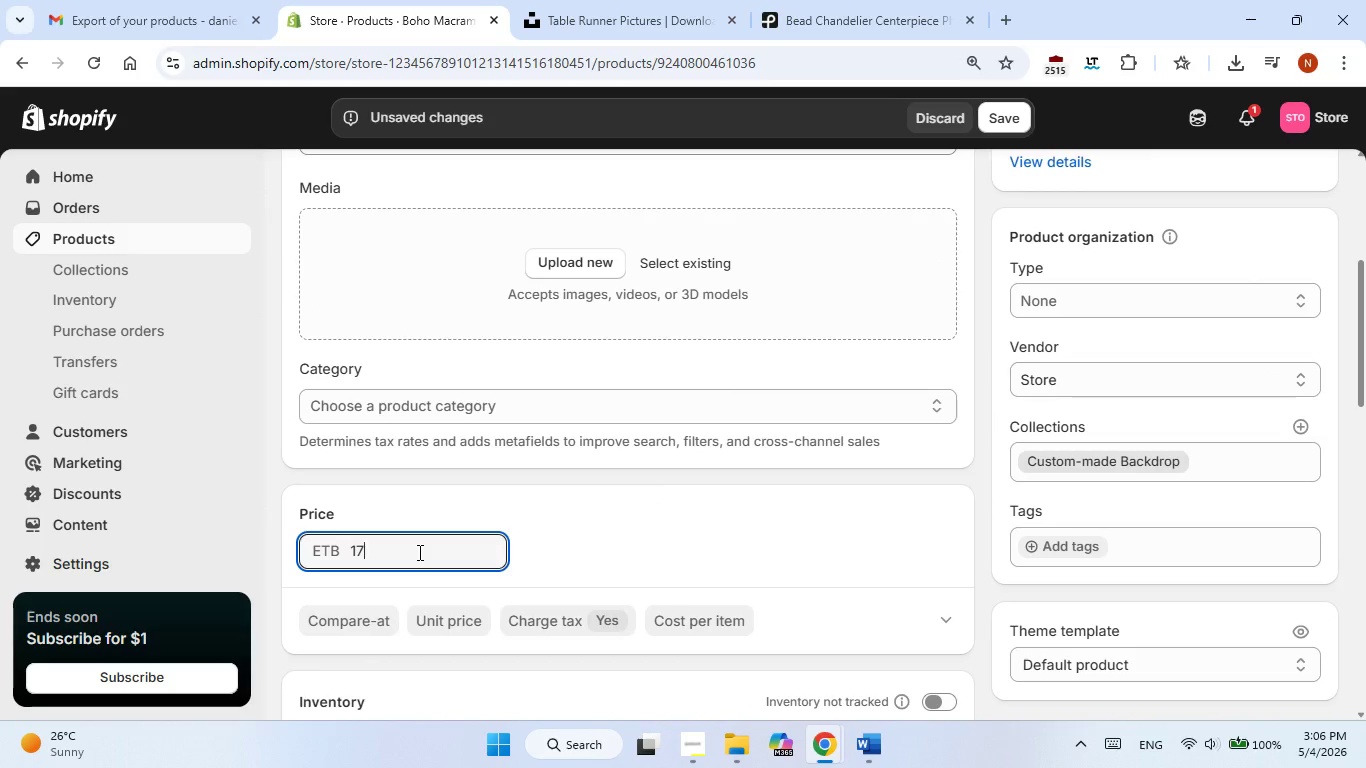 
key(Numpad7)
 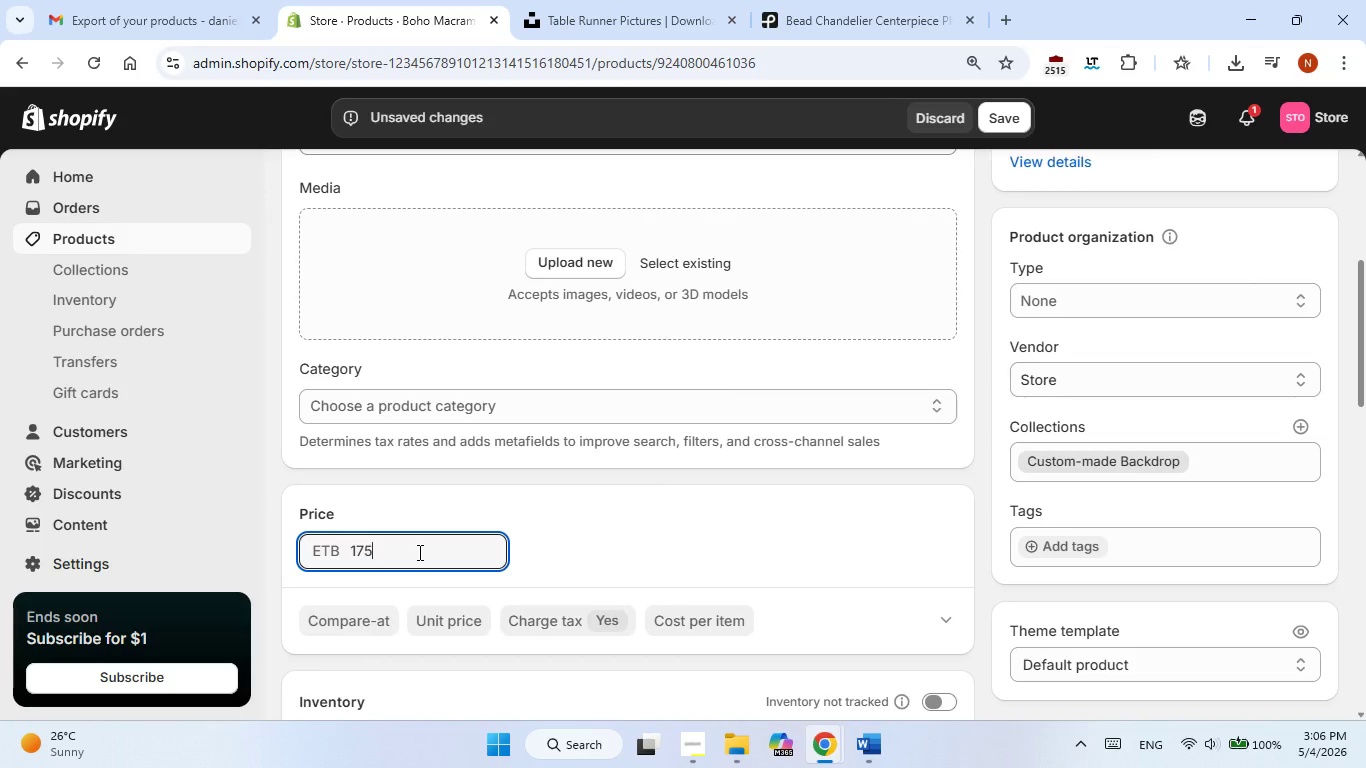 
key(Numpad5)
 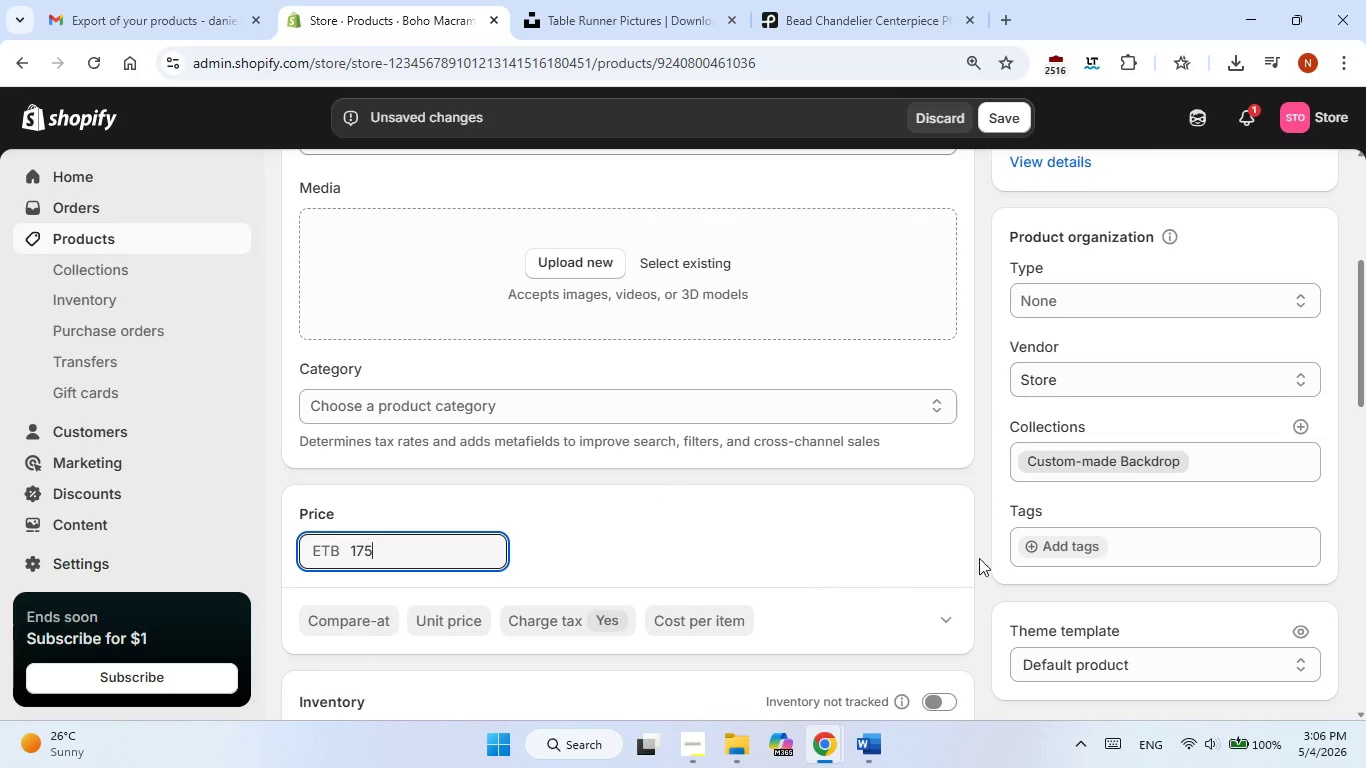 
left_click([1060, 555])
 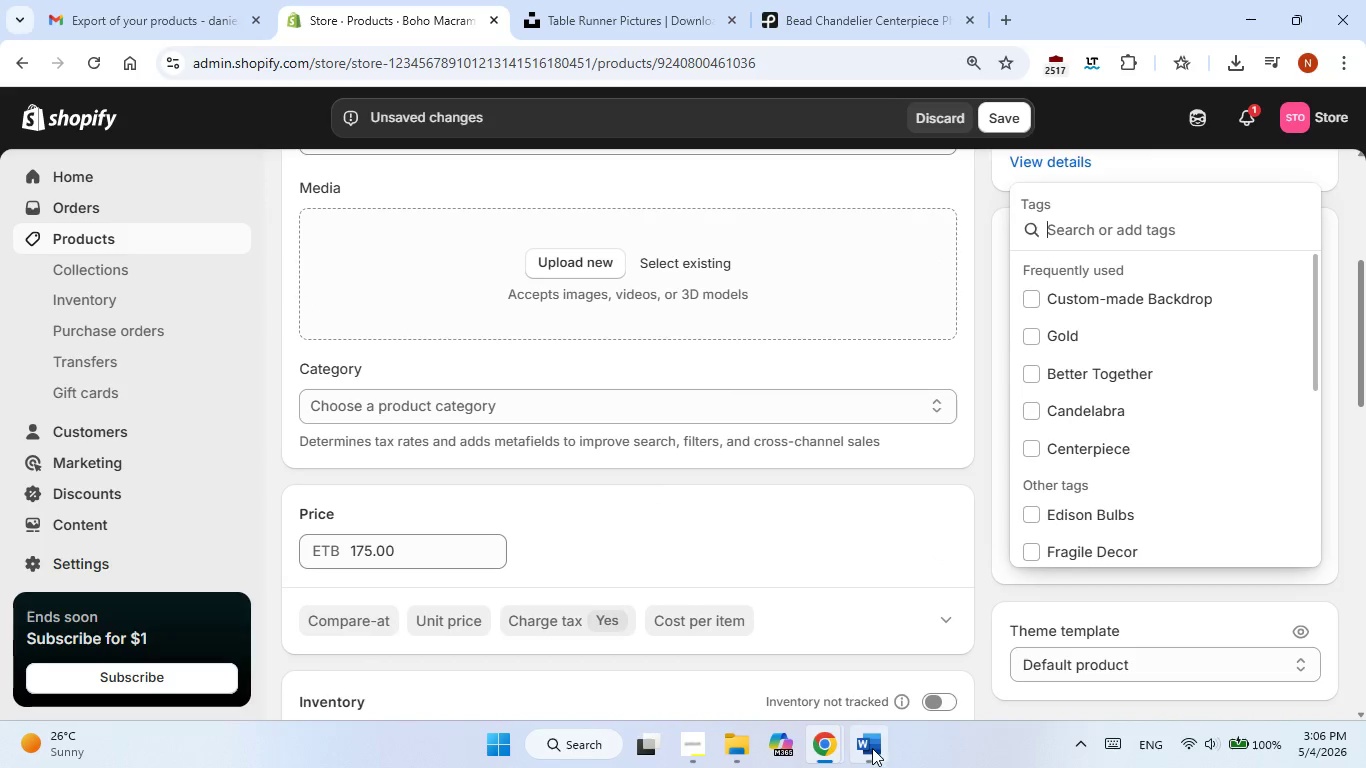 
mouse_move([809, 737])
 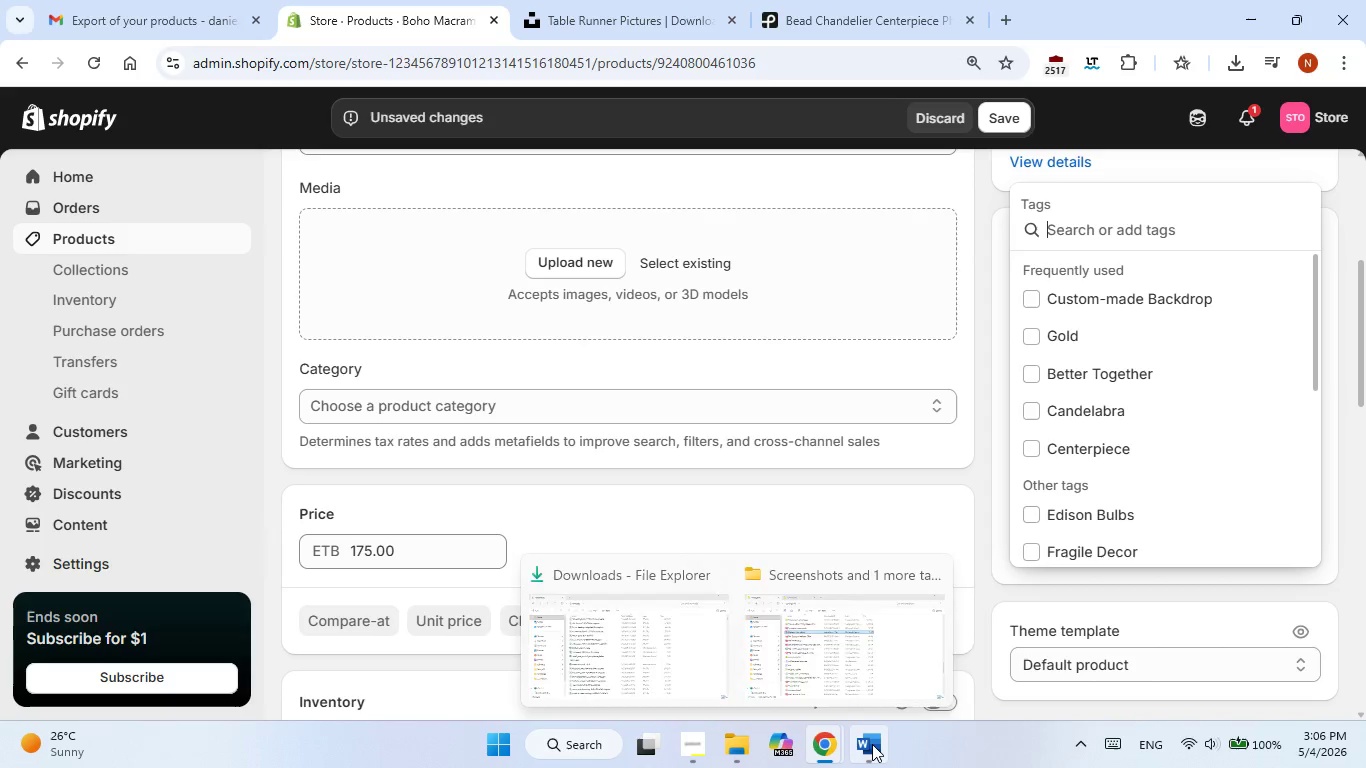 
left_click([872, 744])
 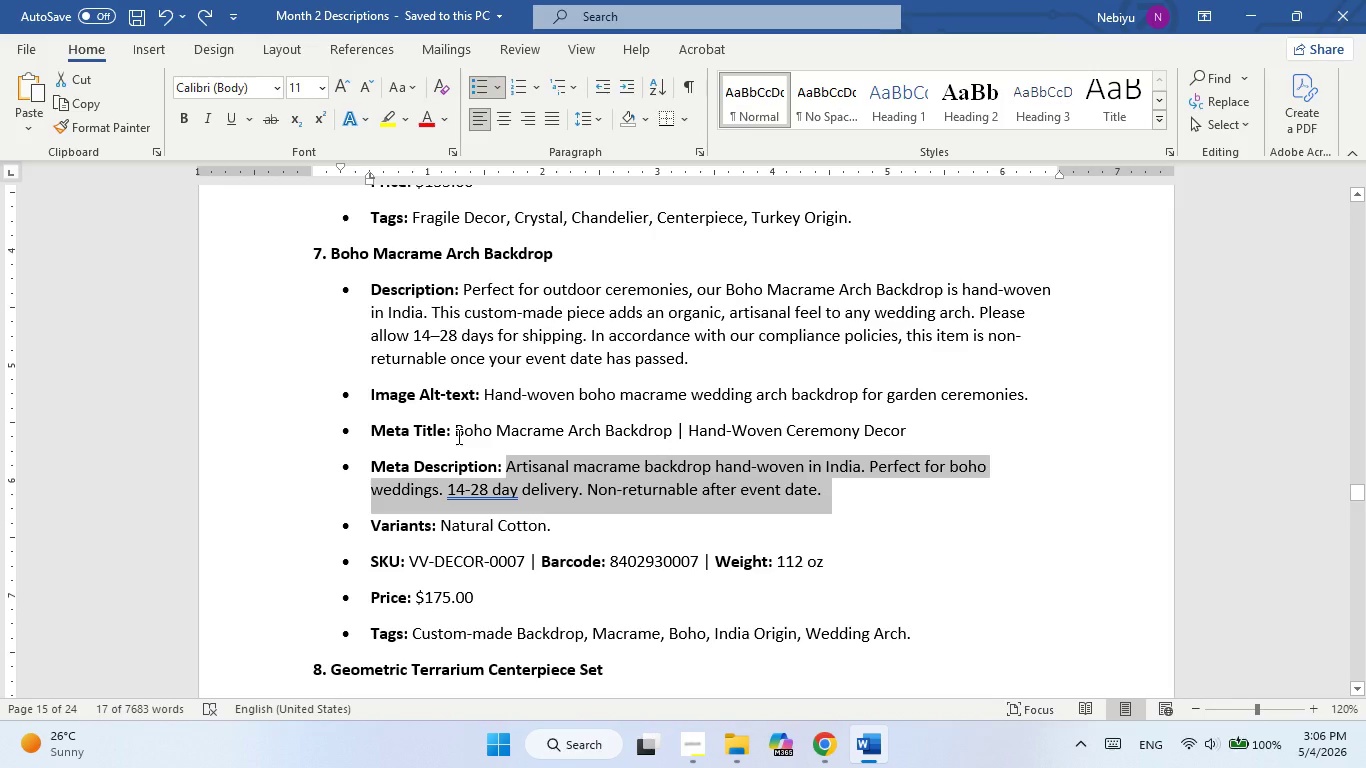 
wait(7.25)
 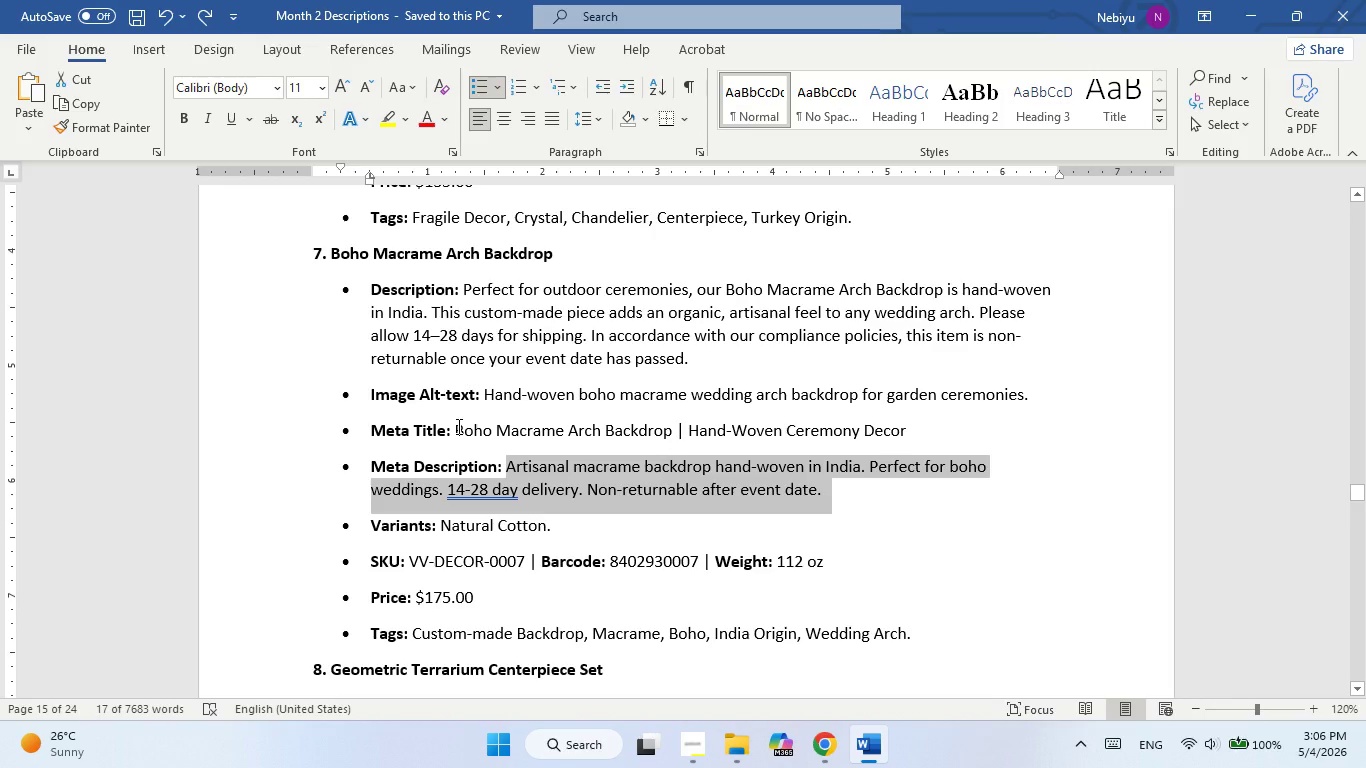 
left_click([457, 436])
 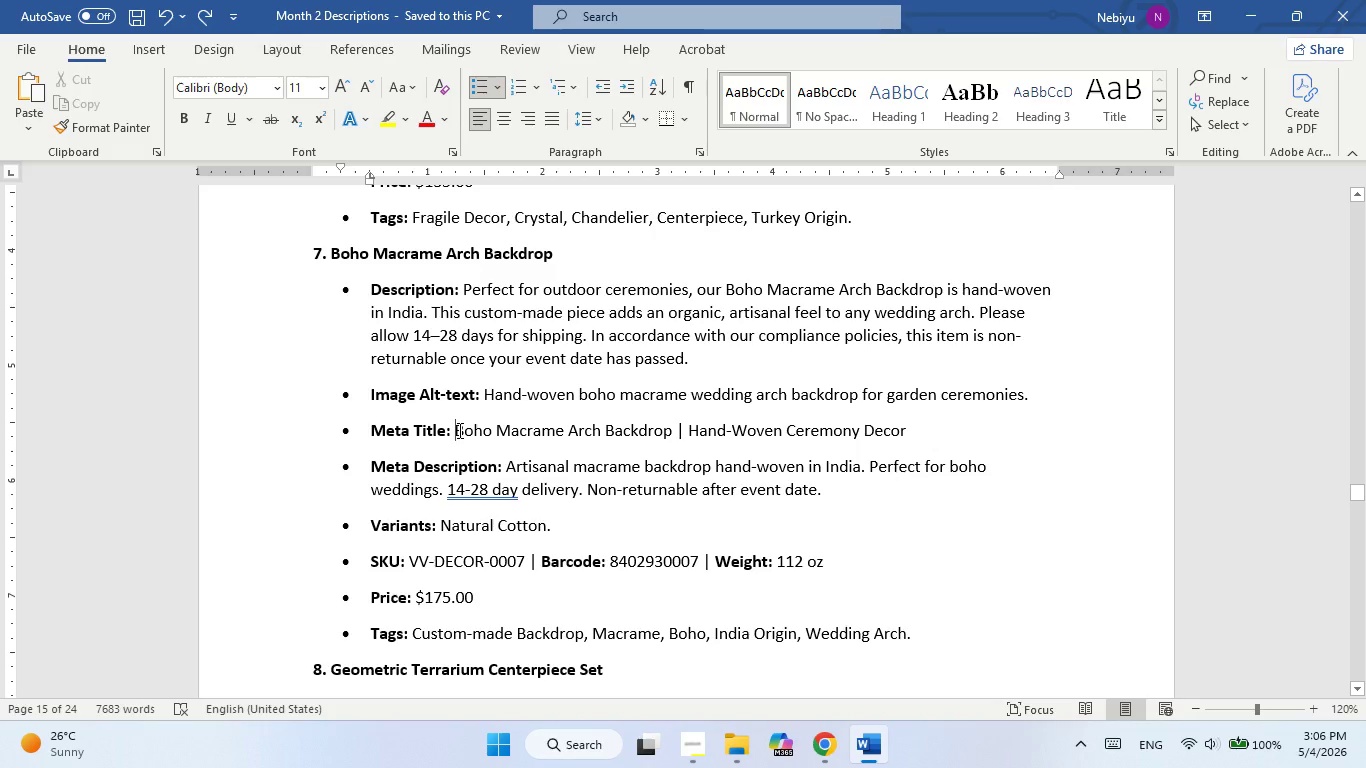 
left_click_drag(start_coordinate=[458, 430], to_coordinate=[931, 429])
 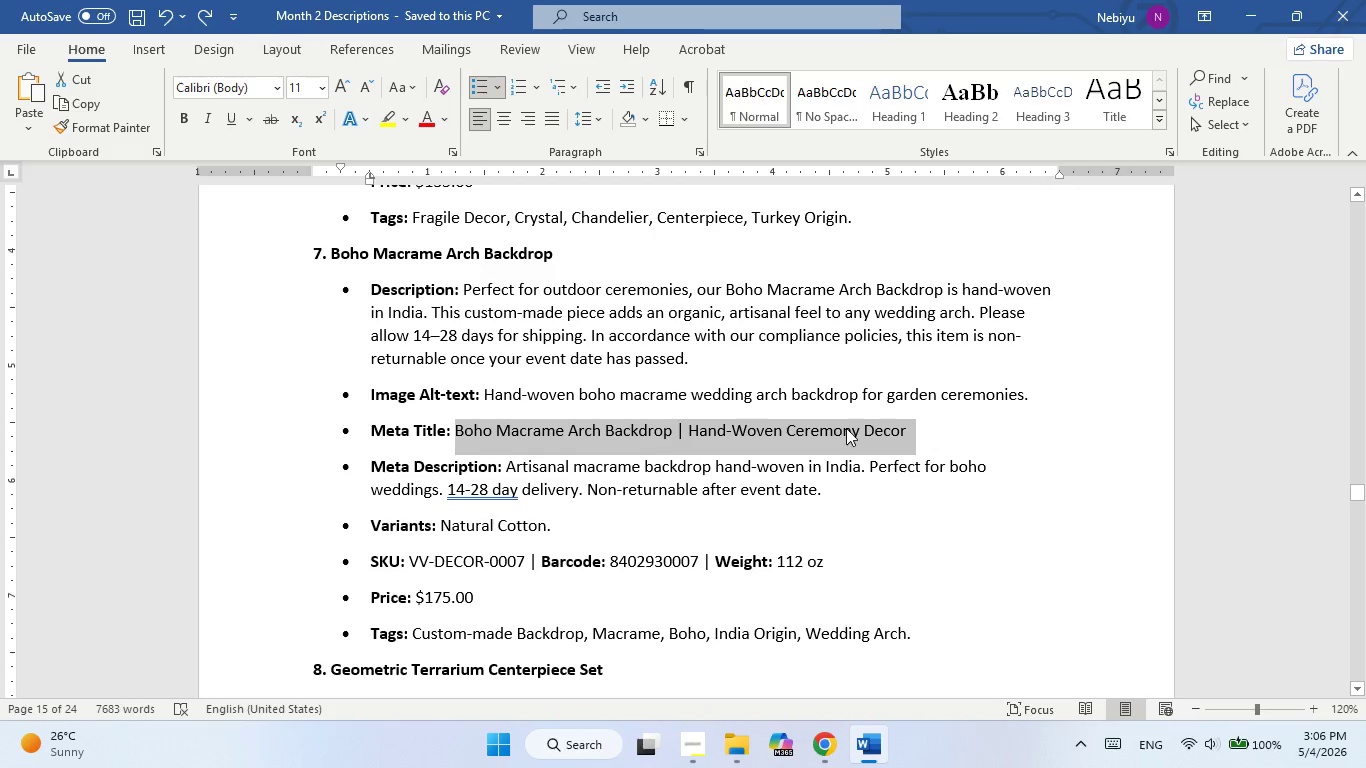 
right_click([846, 428])
 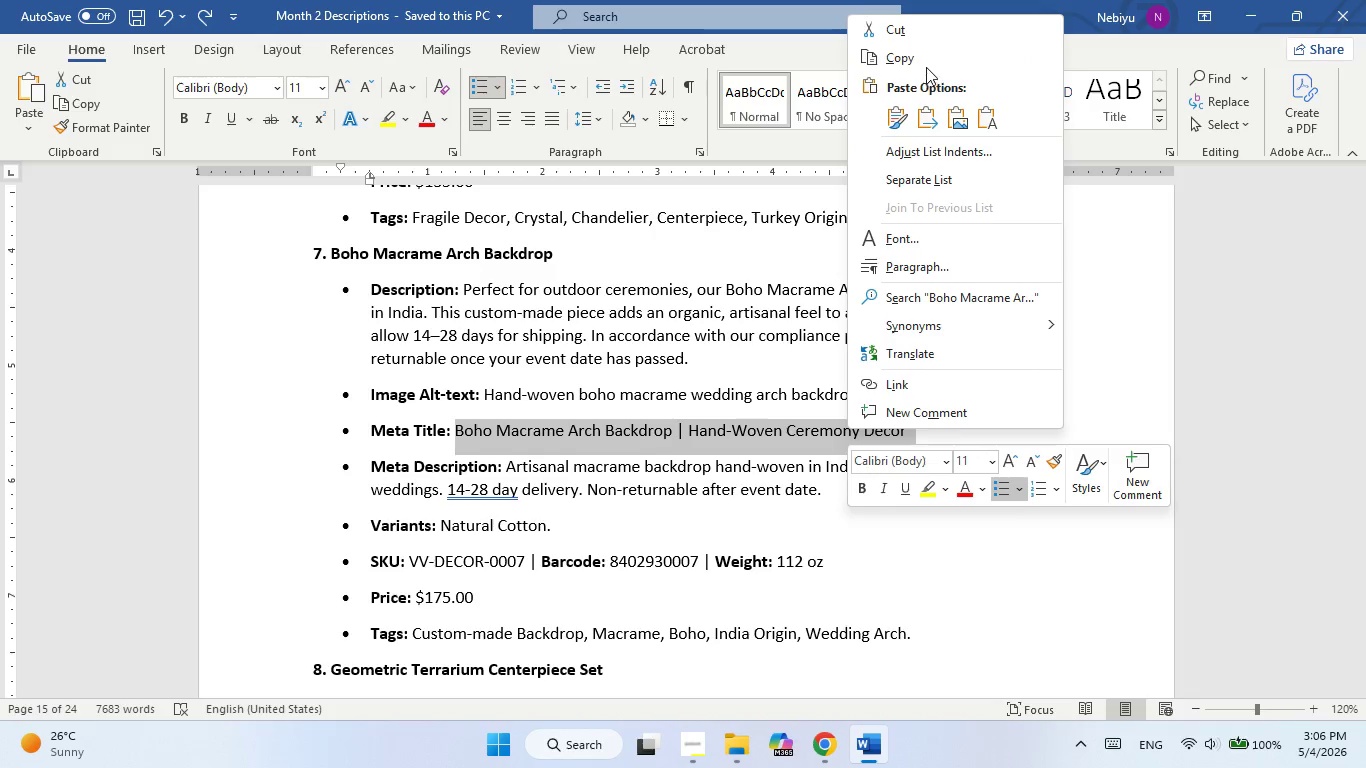 
left_click([926, 53])
 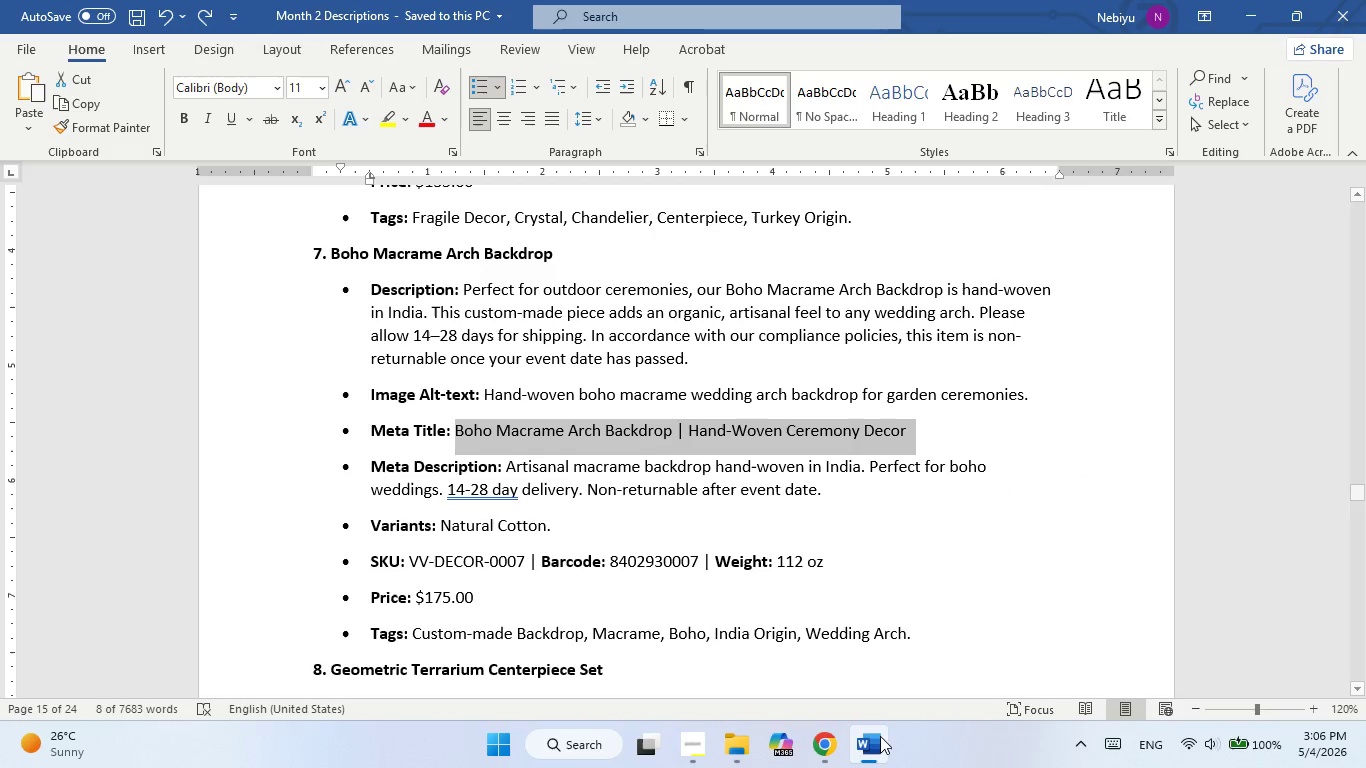 
left_click([882, 754])
 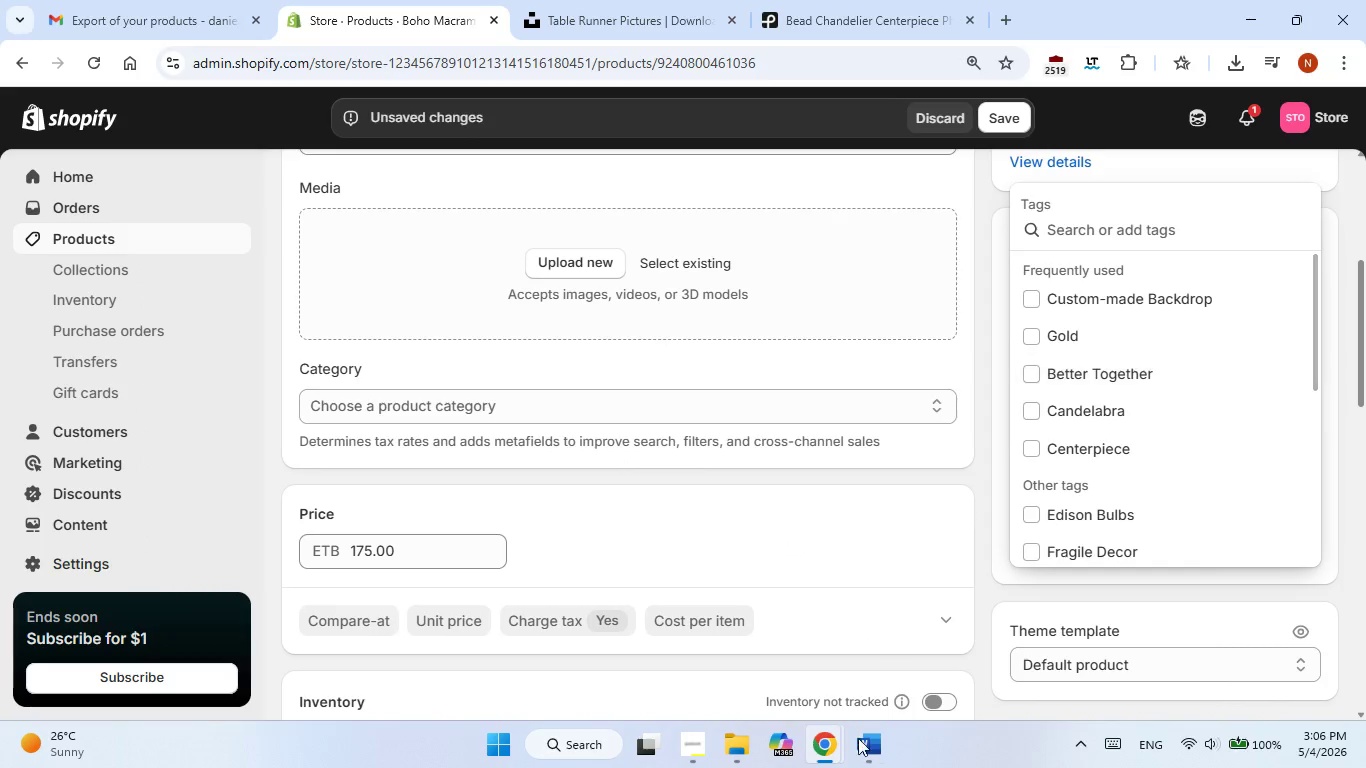 
left_click([869, 740])
 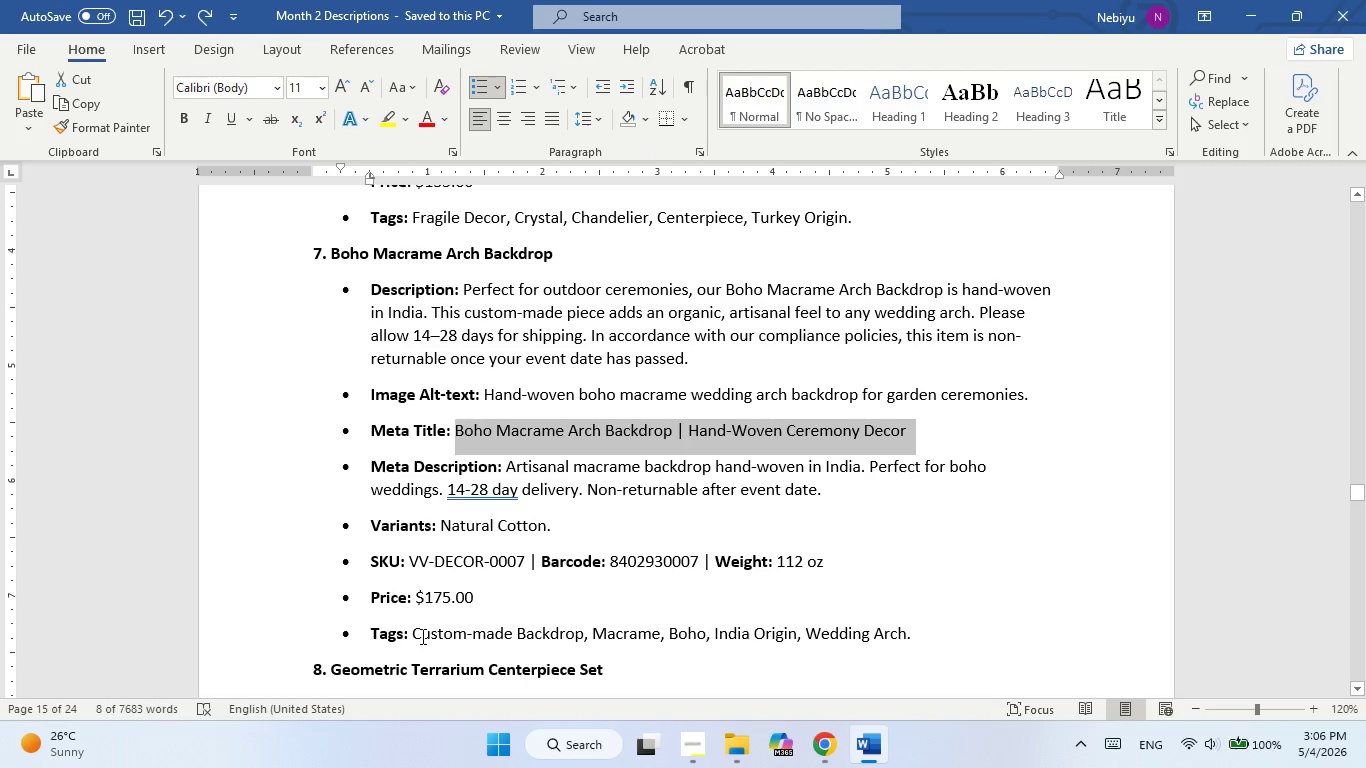 
left_click_drag(start_coordinate=[421, 630], to_coordinate=[934, 634])
 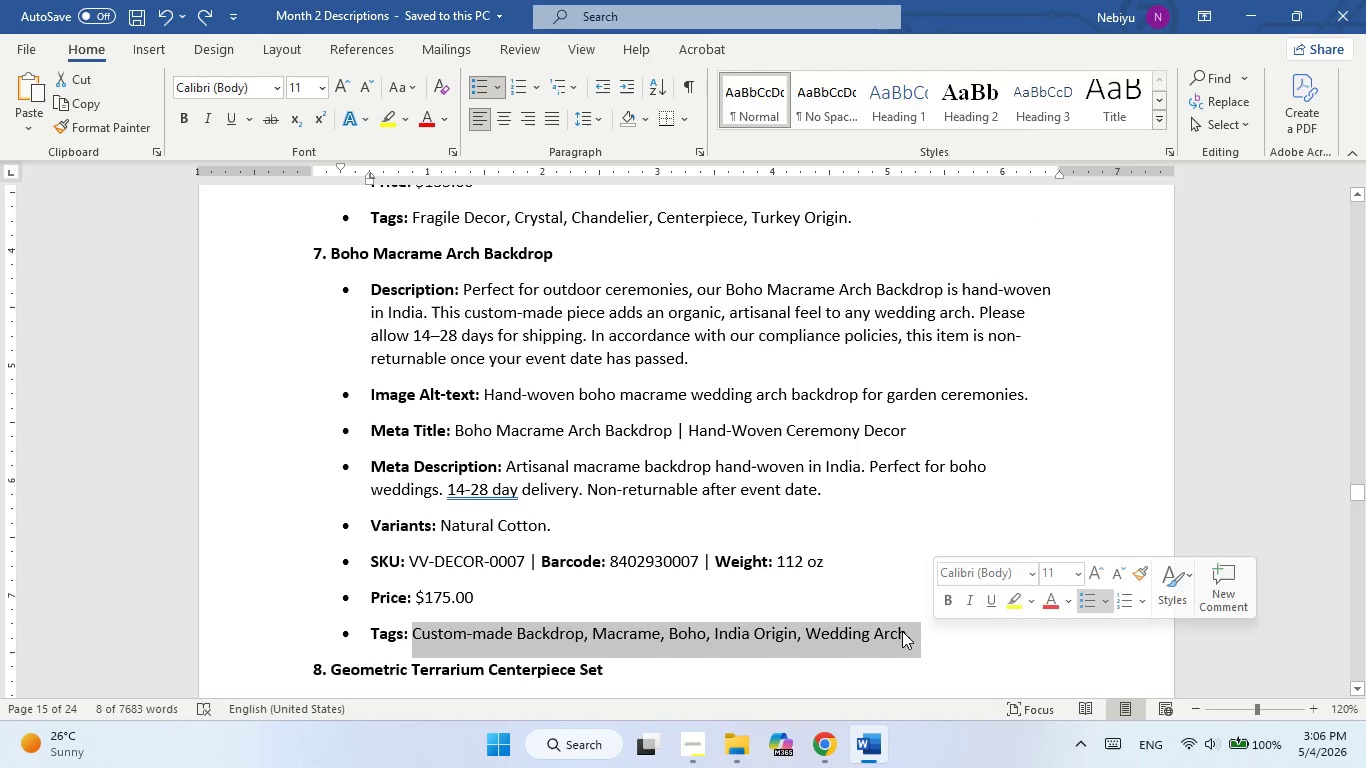 
right_click([902, 631])
 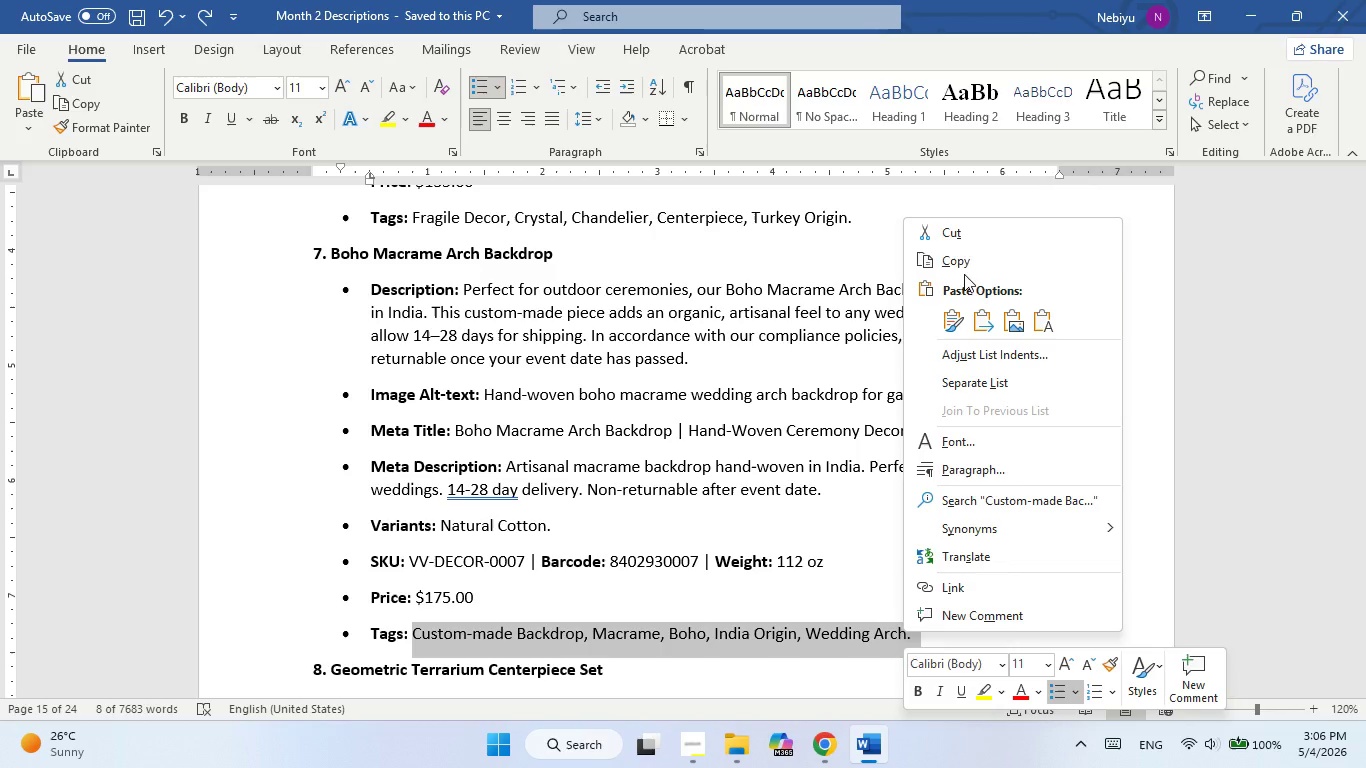 
left_click([964, 258])
 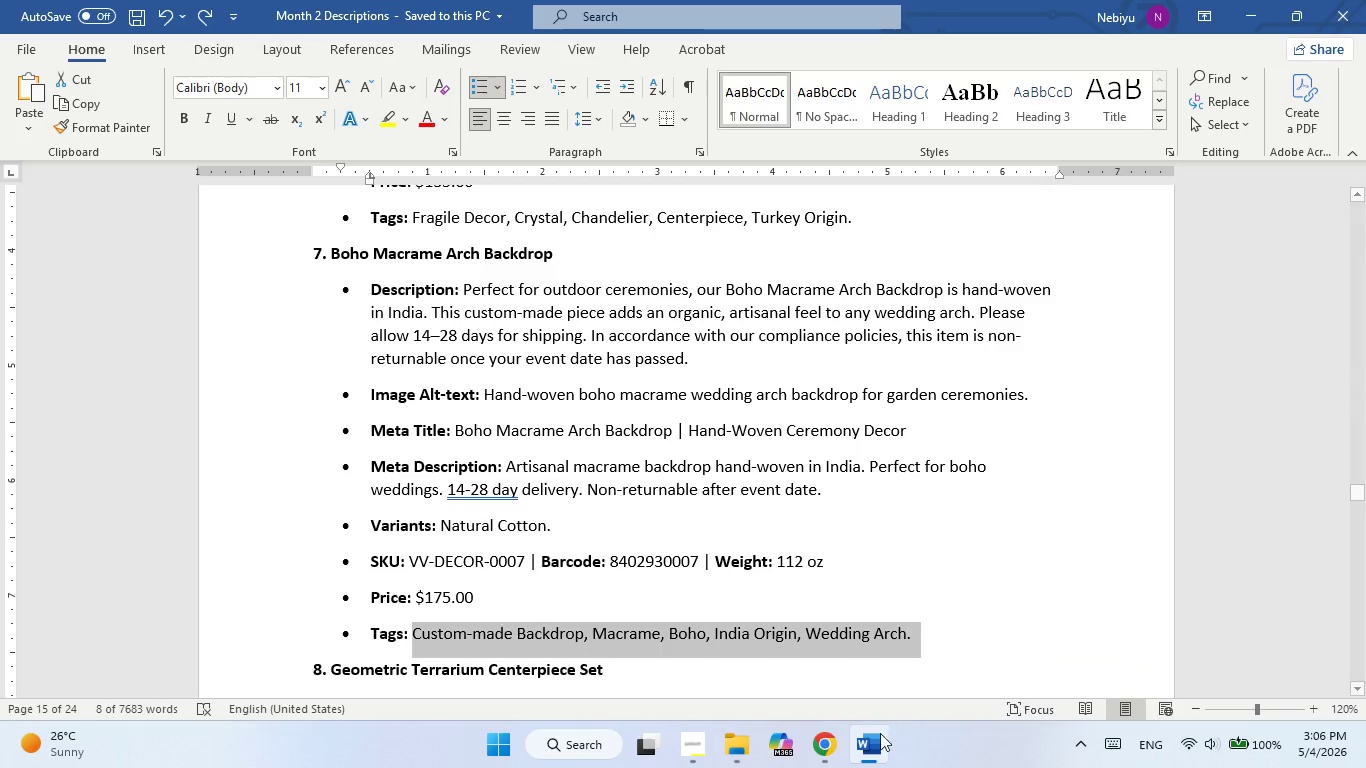 
left_click([867, 749])
 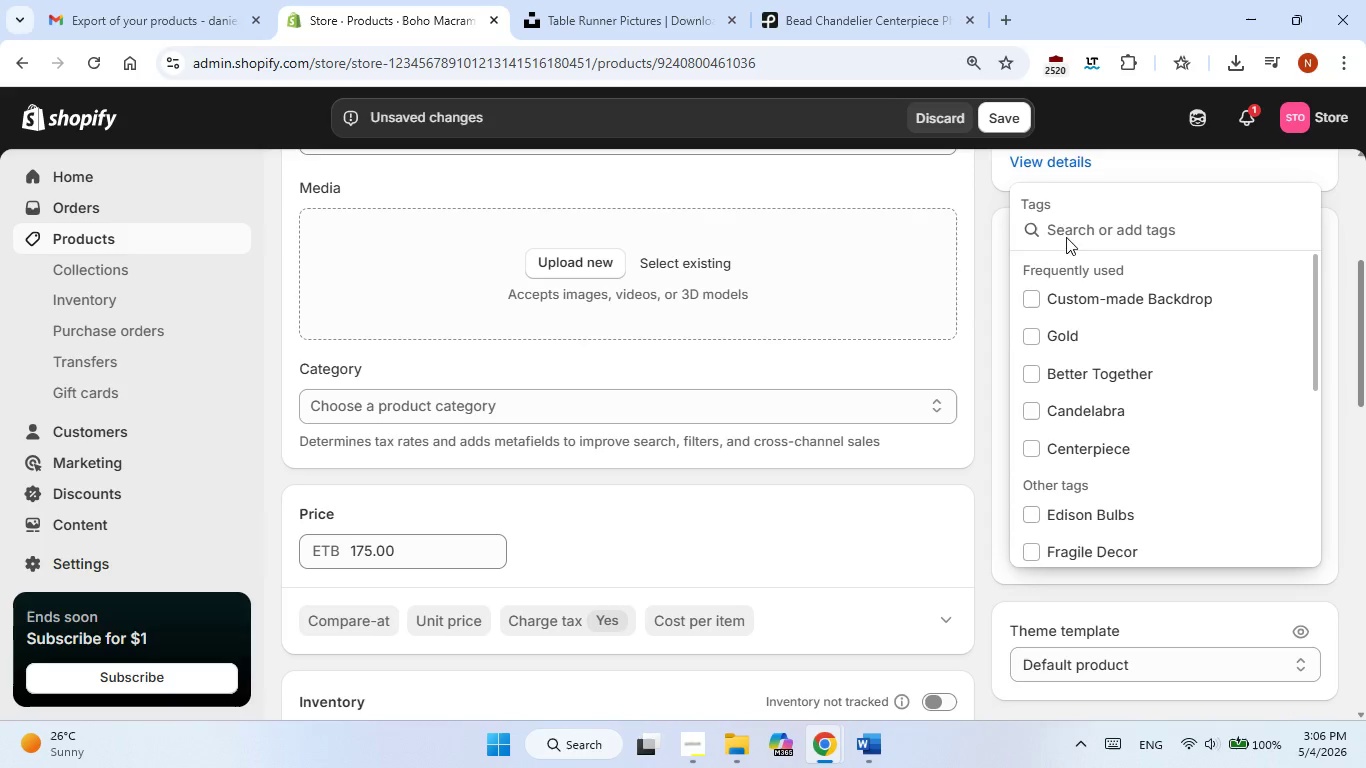 
right_click([1064, 229])
 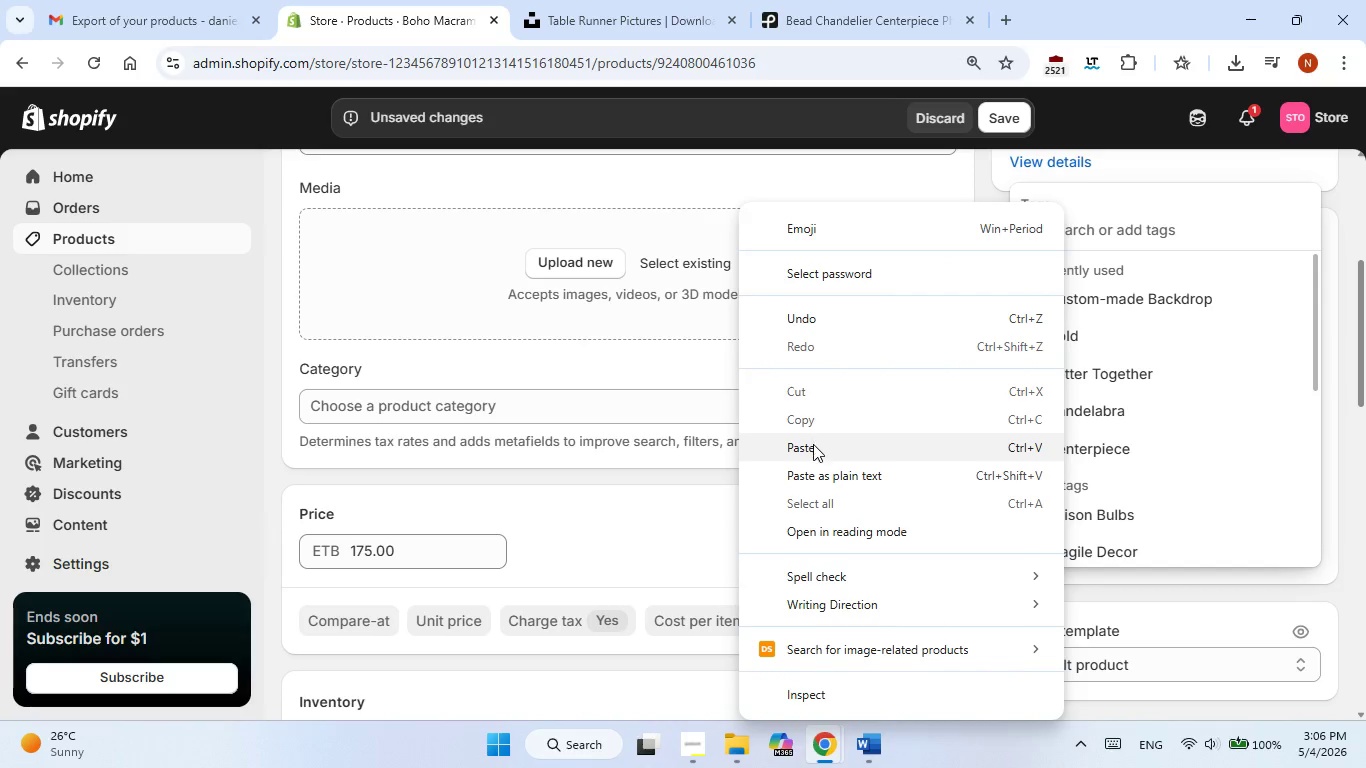 
left_click([814, 445])
 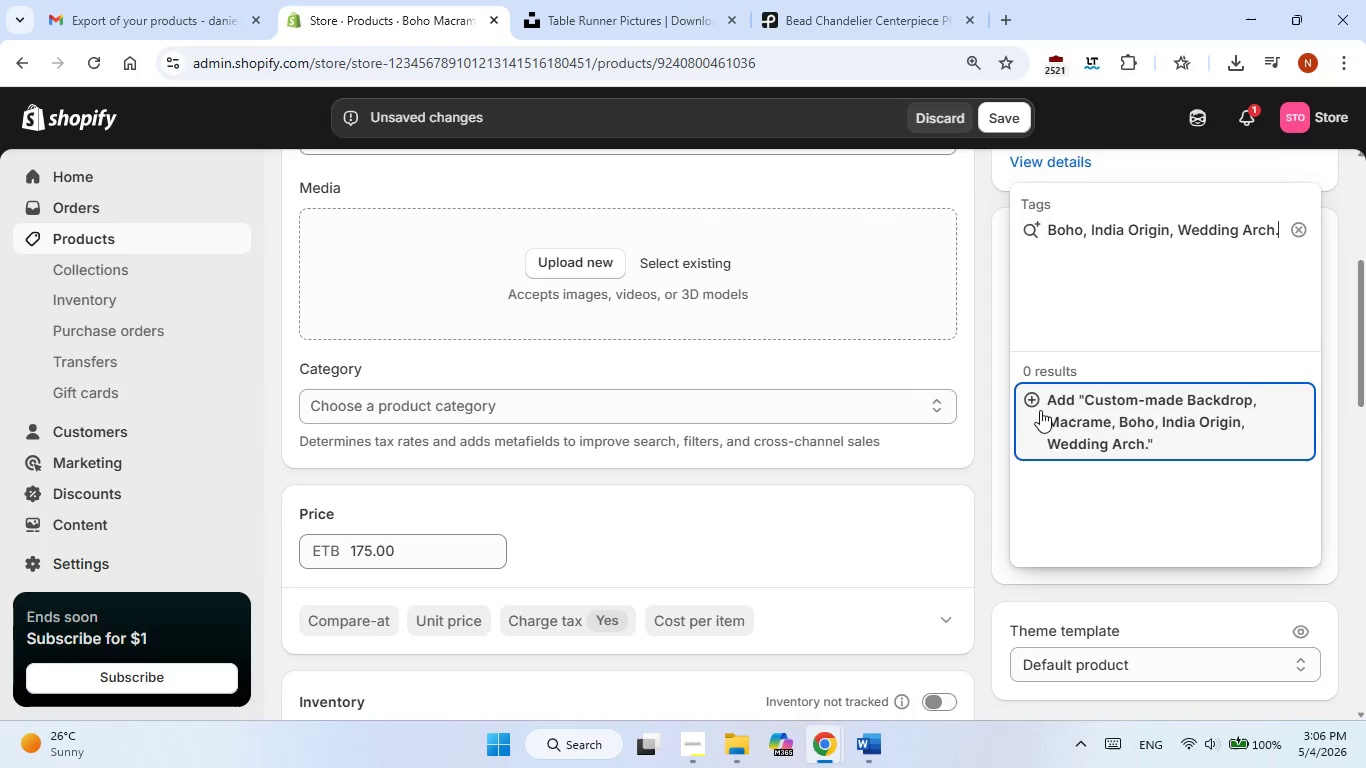 
left_click([1033, 400])
 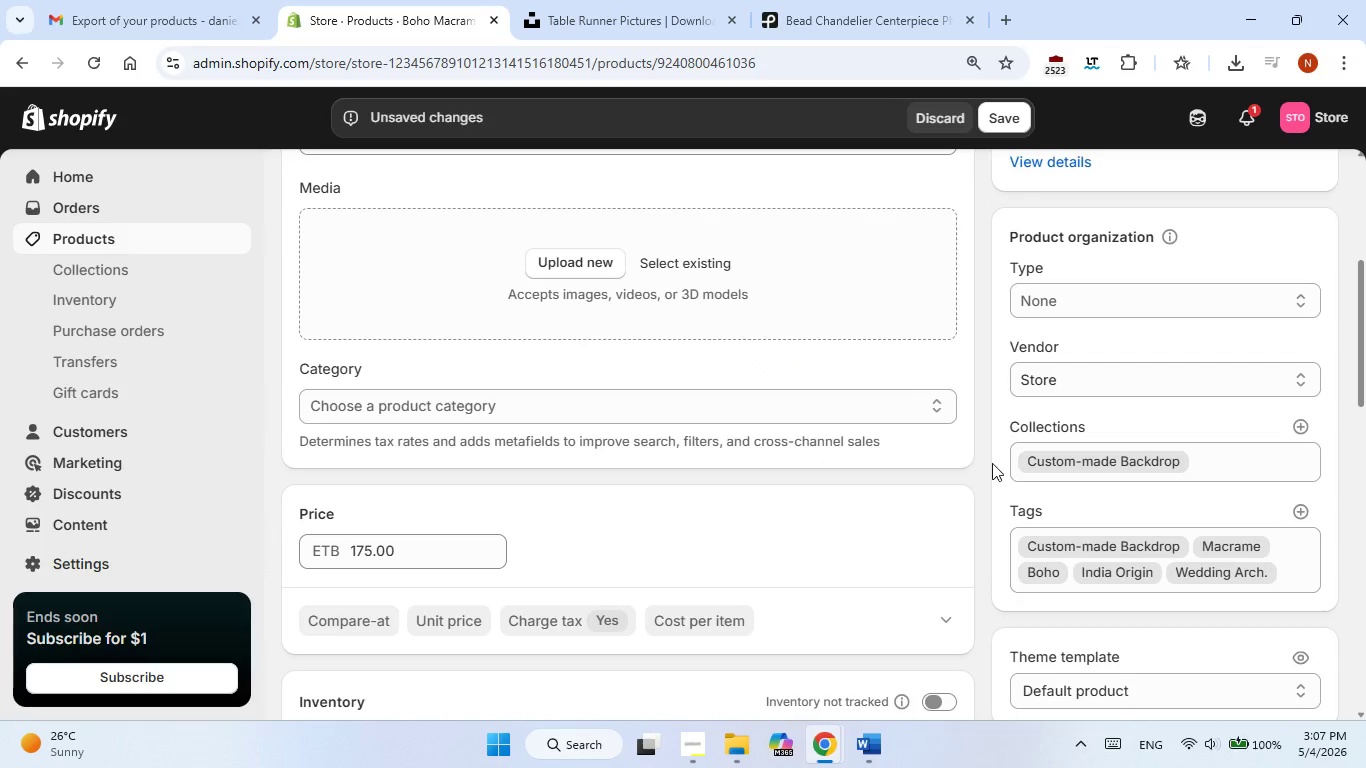 
left_click([982, 472])
 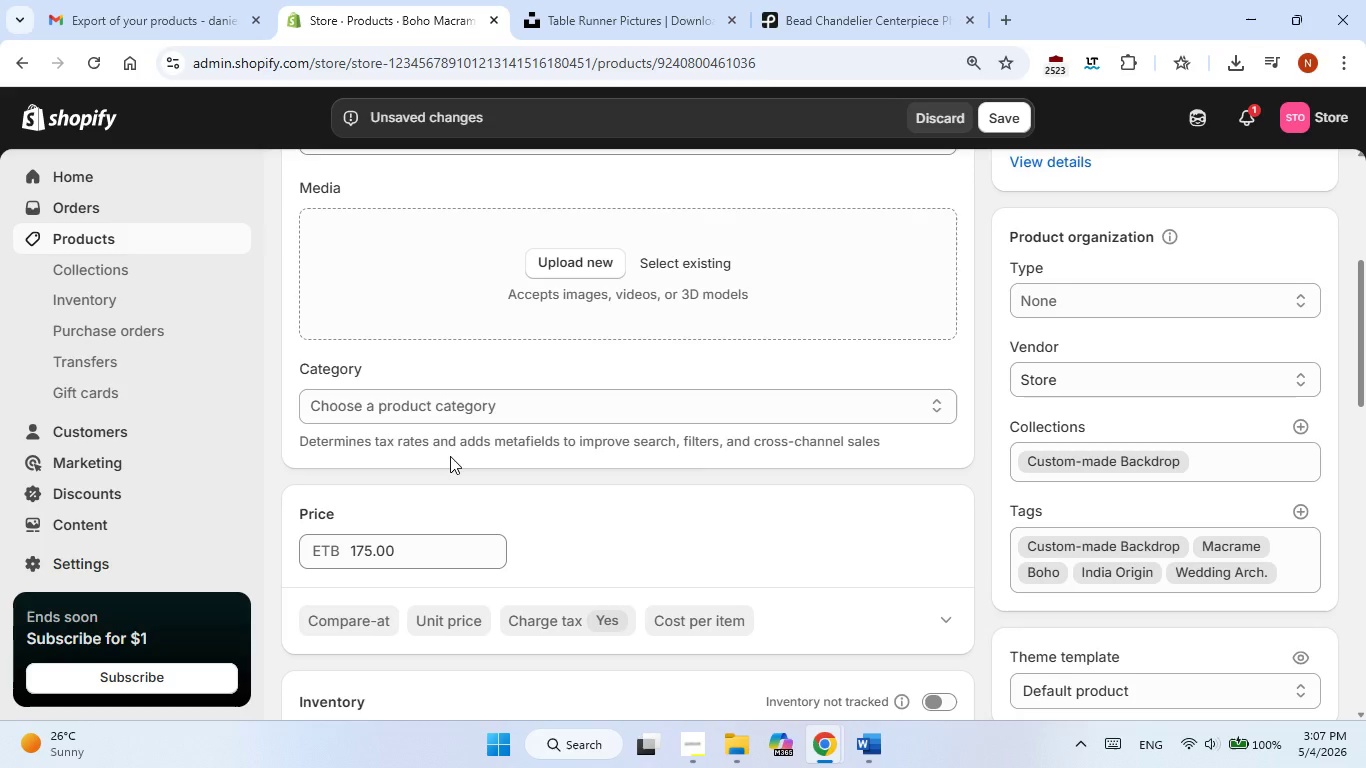 
wait(20.73)
 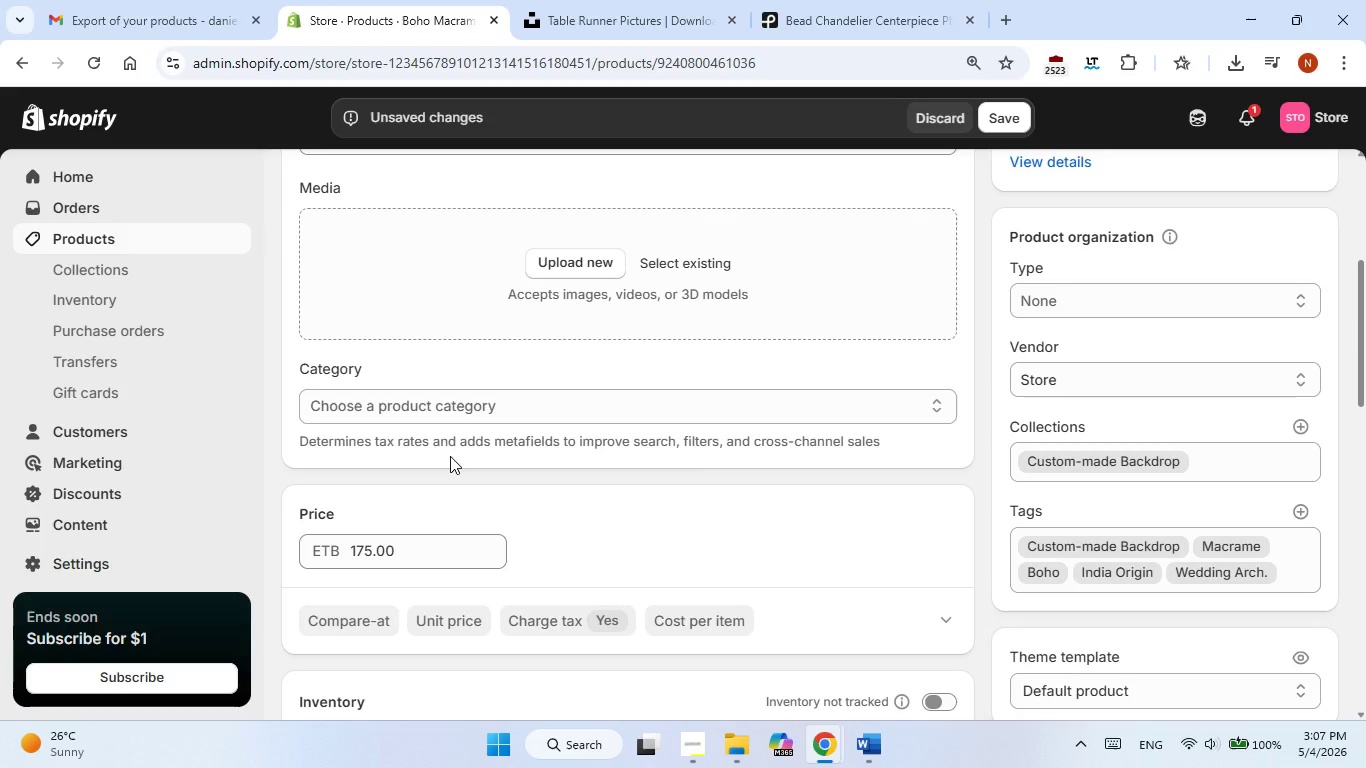 
left_click([350, 473])
 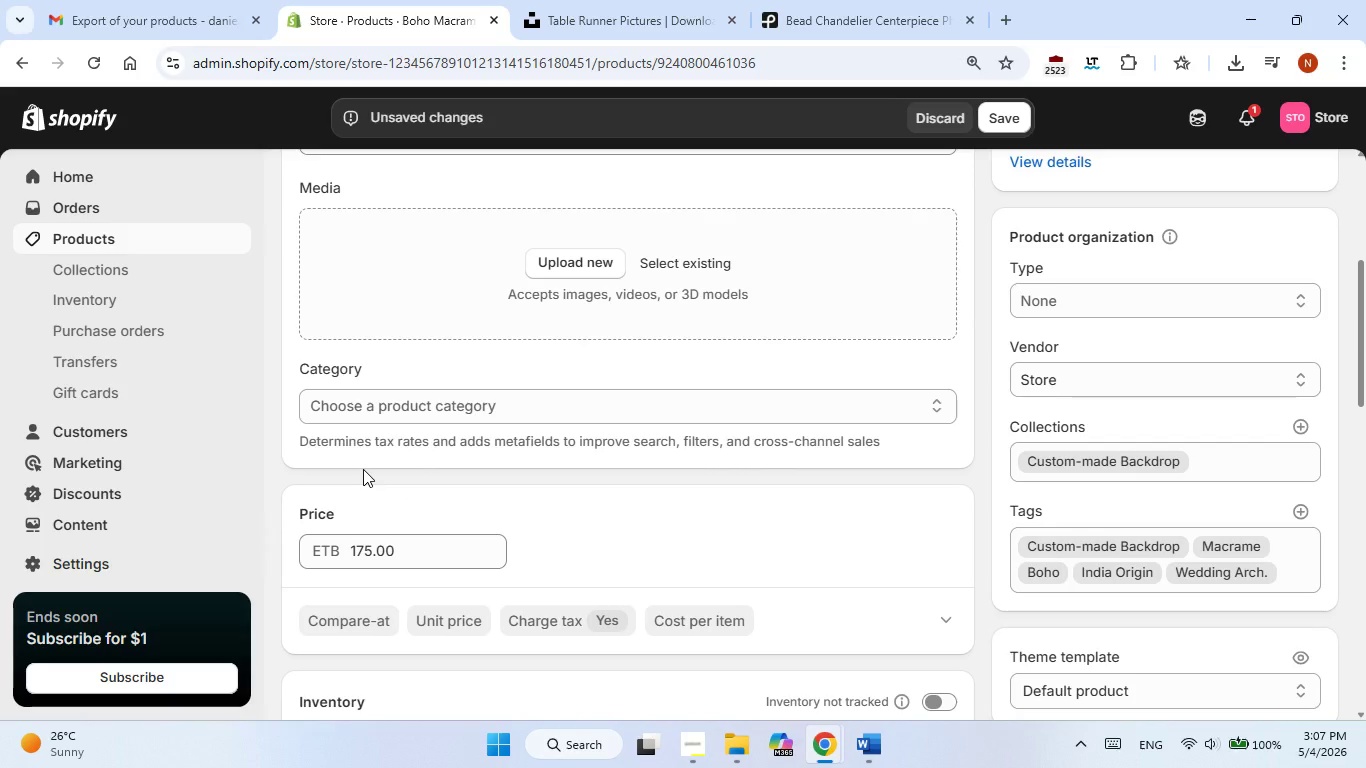 
left_click([363, 469])
 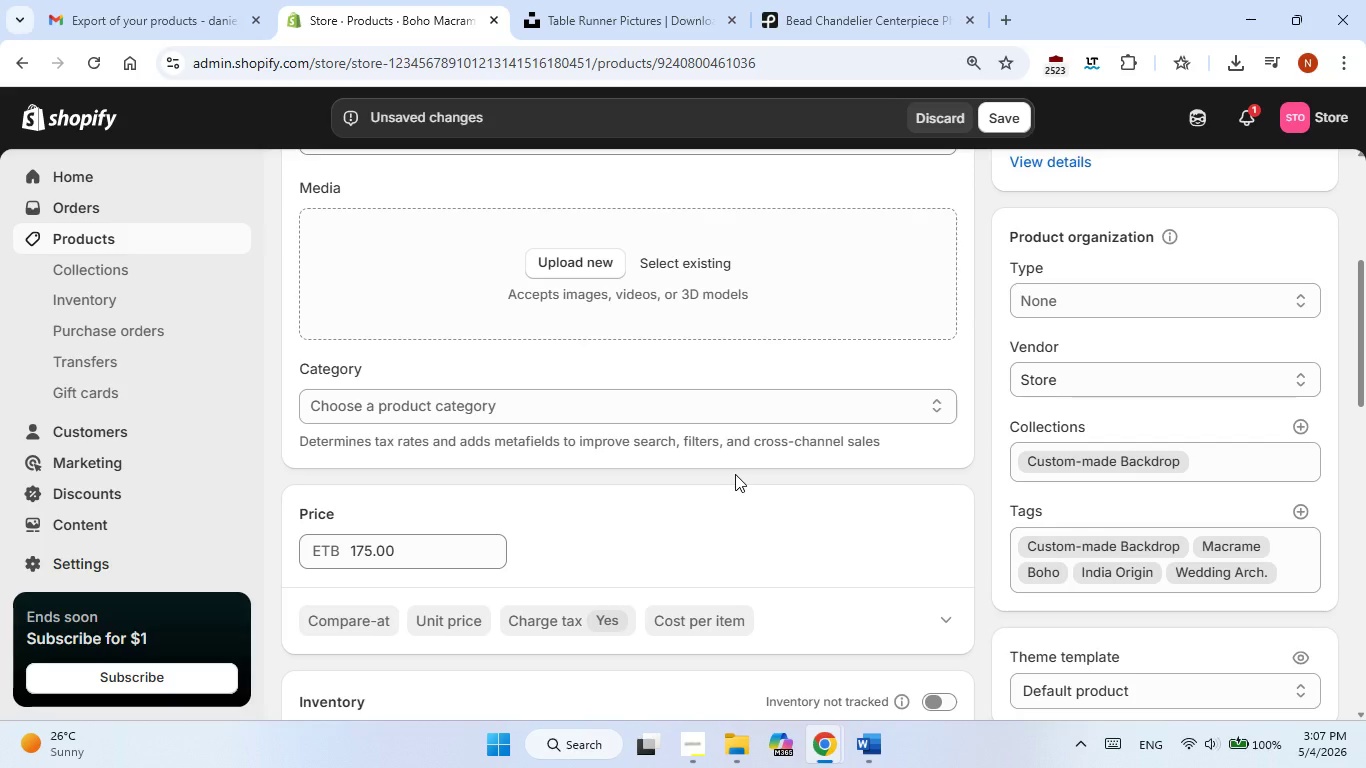 
scroll: coordinate [735, 474], scroll_direction: up, amount: 1.0
 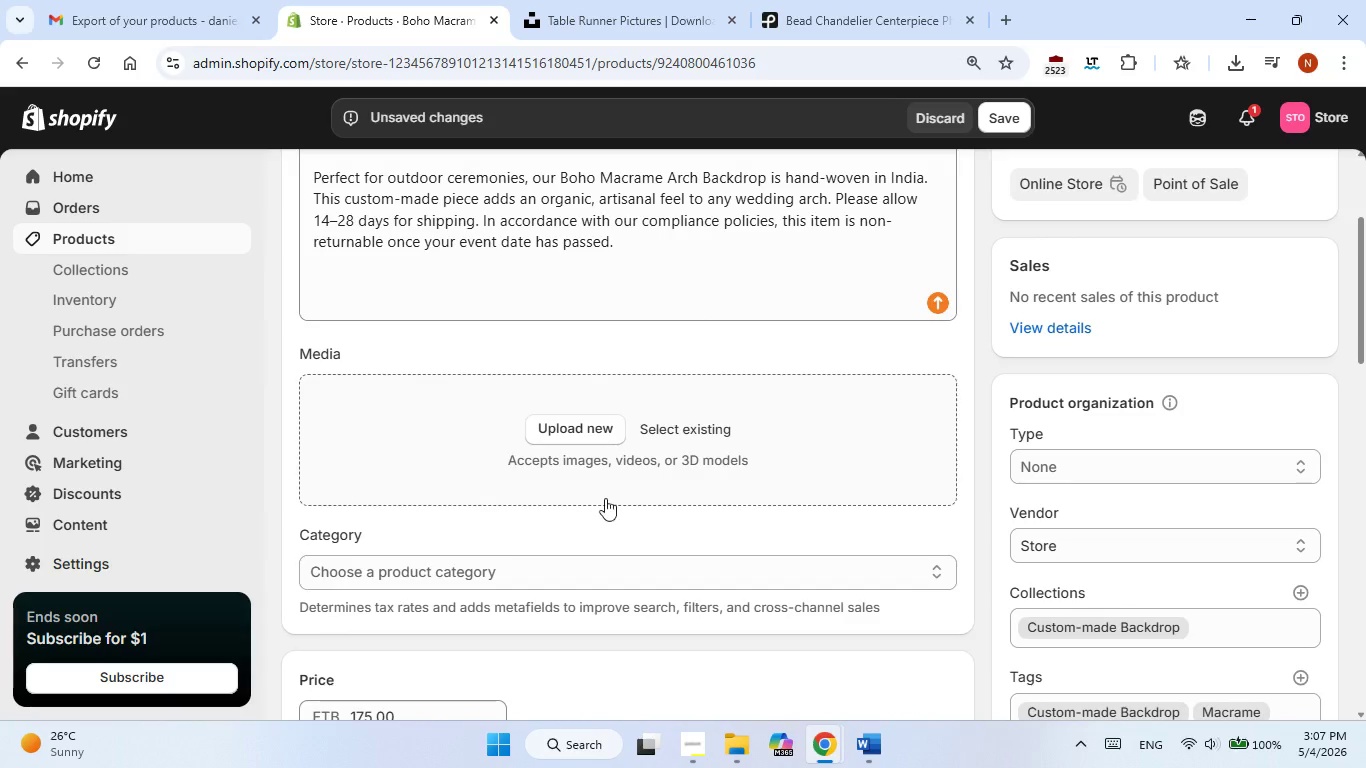 
left_click([704, 579])
 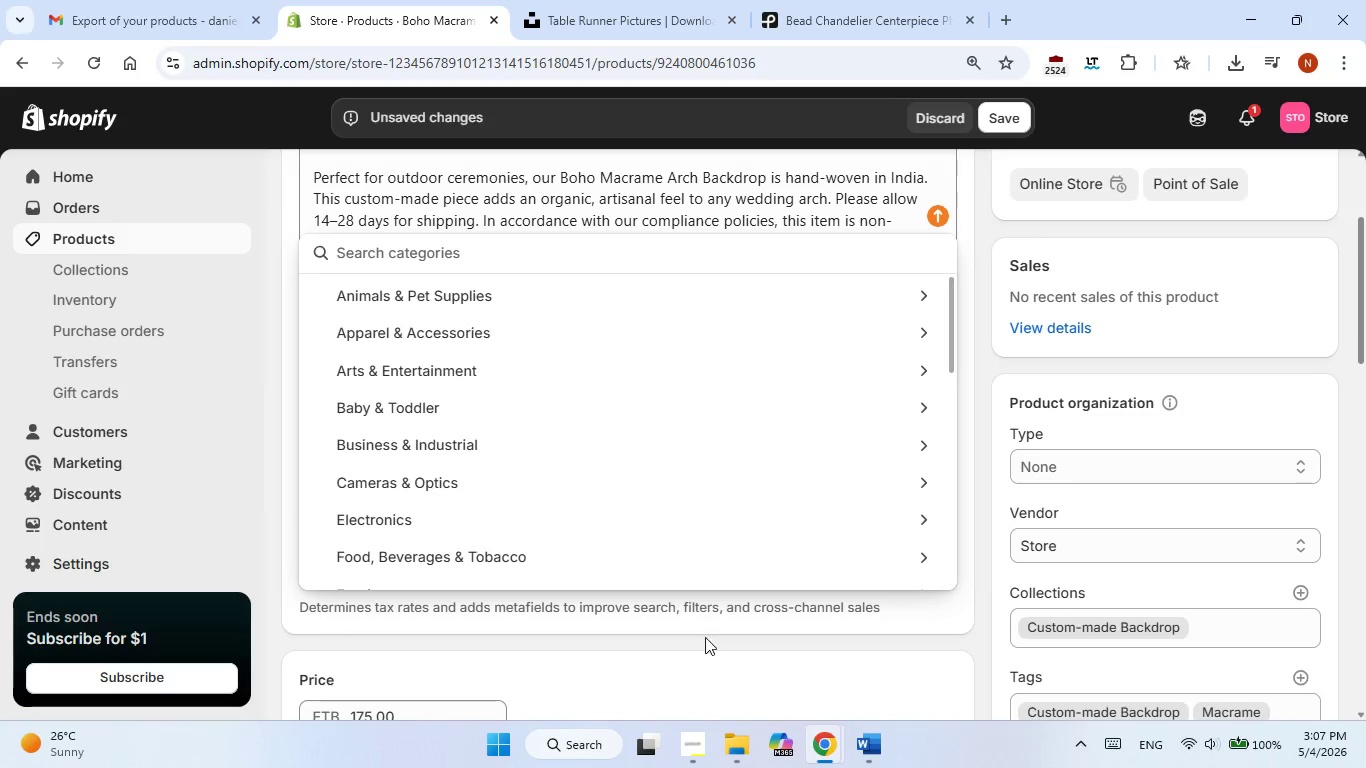 
left_click([701, 656])
 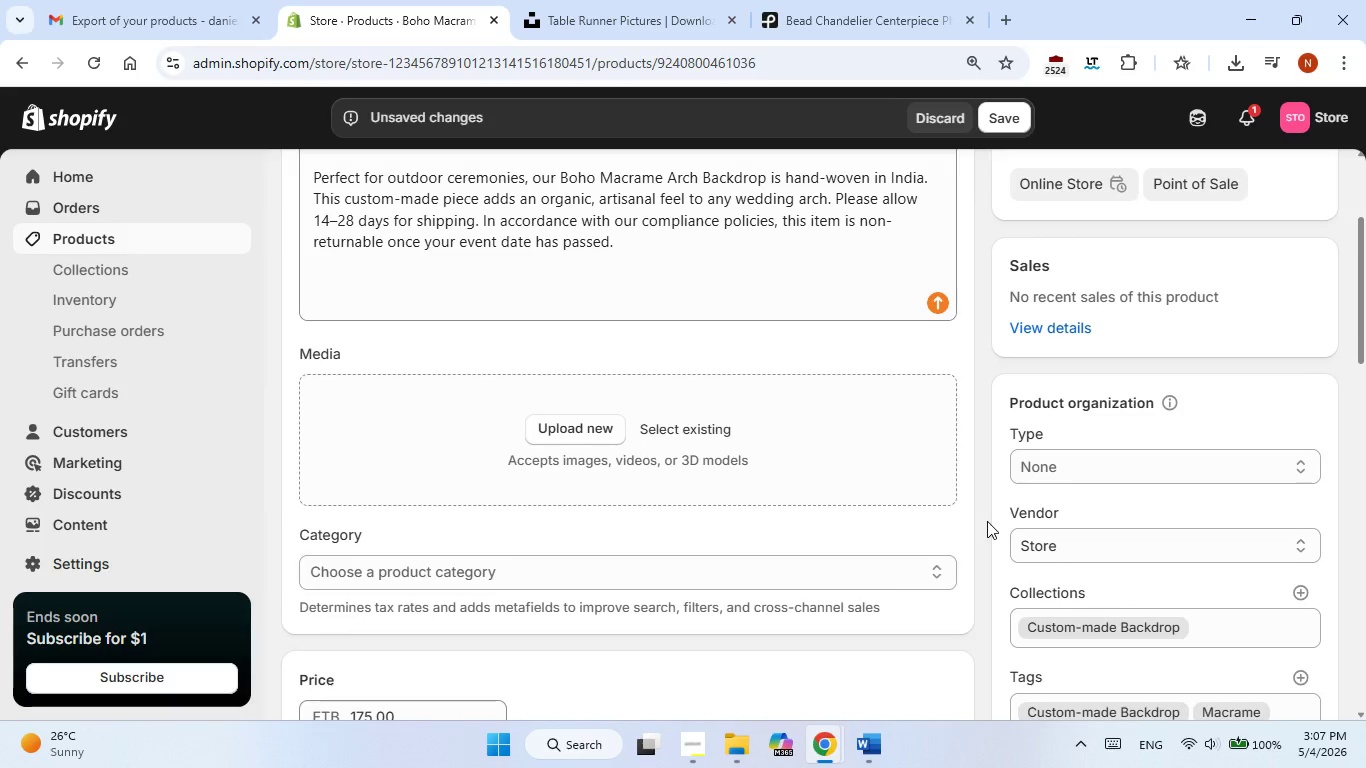 
scroll: coordinate [929, 489], scroll_direction: up, amount: 3.0
 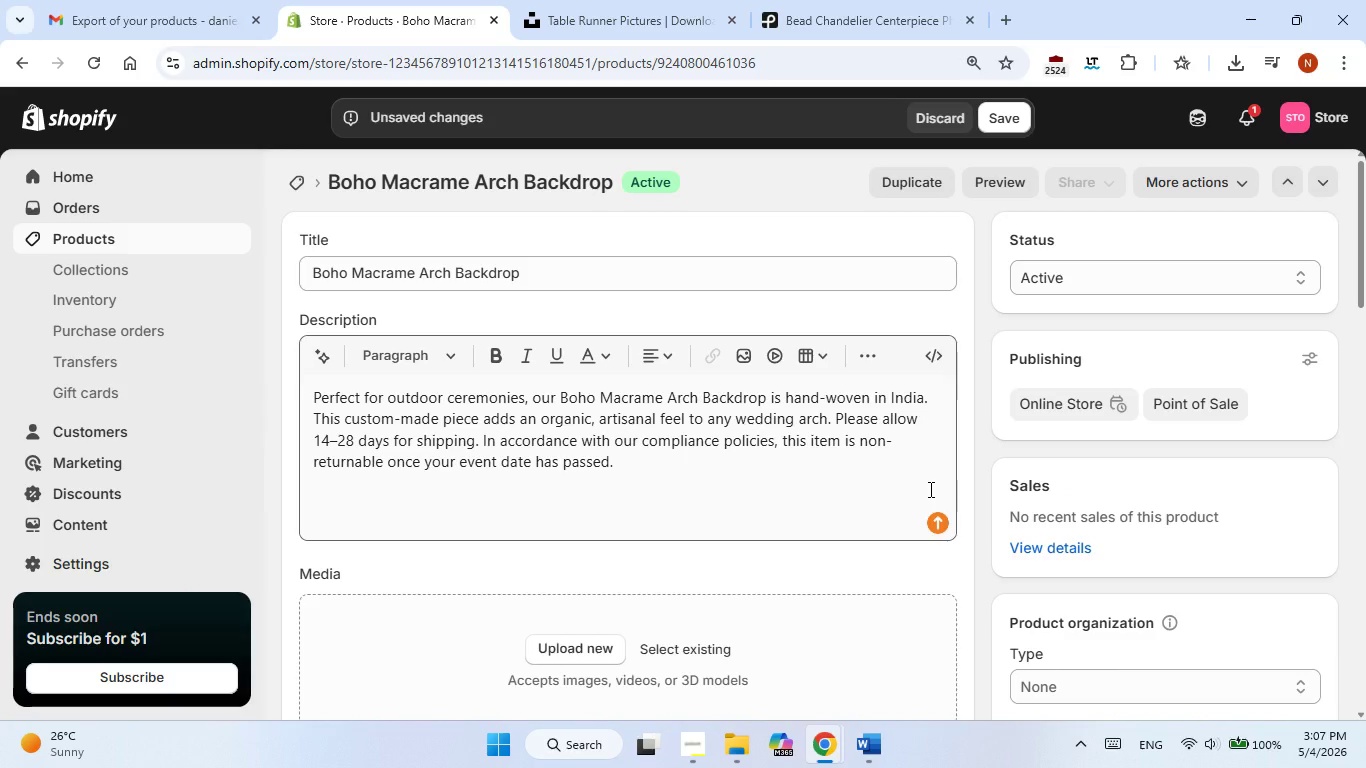 
scroll: coordinate [796, 485], scroll_direction: down, amount: 9.0
 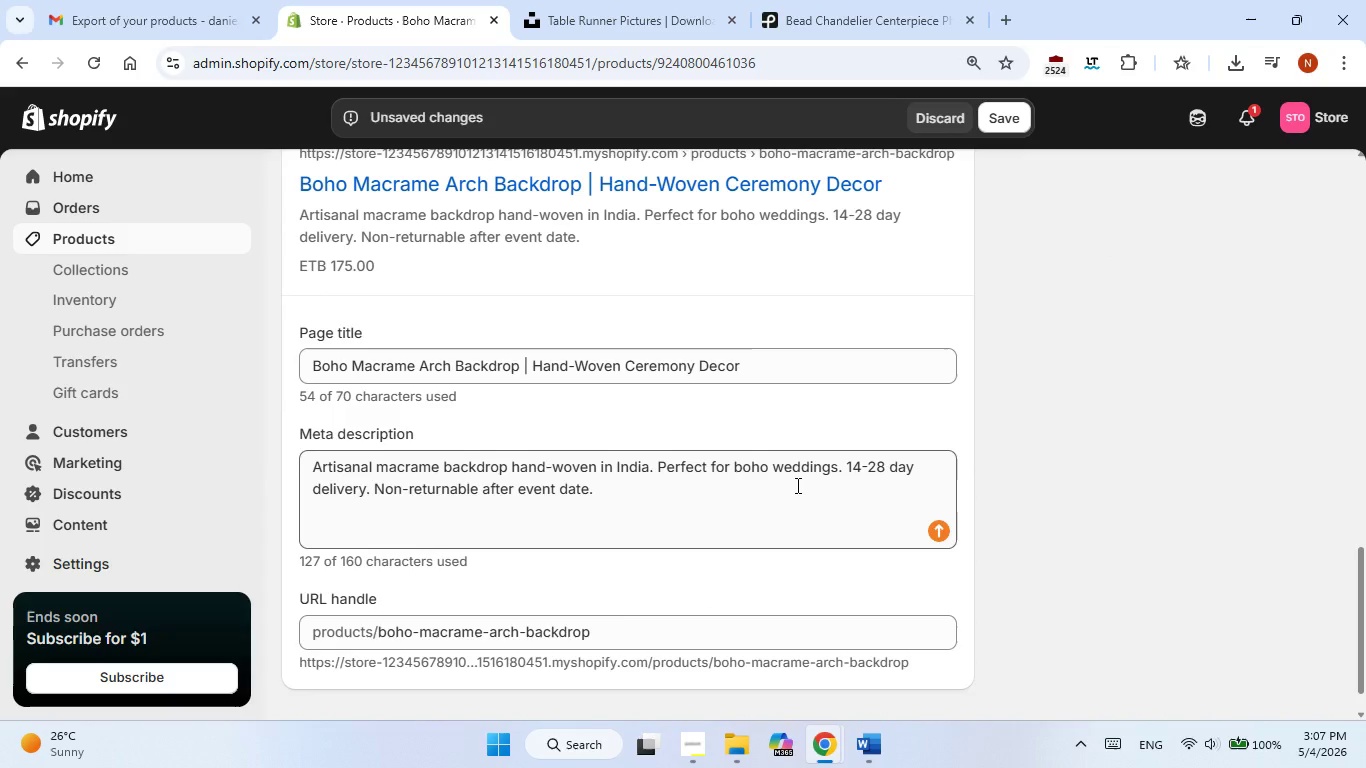 
scroll: coordinate [796, 485], scroll_direction: up, amount: 8.0
 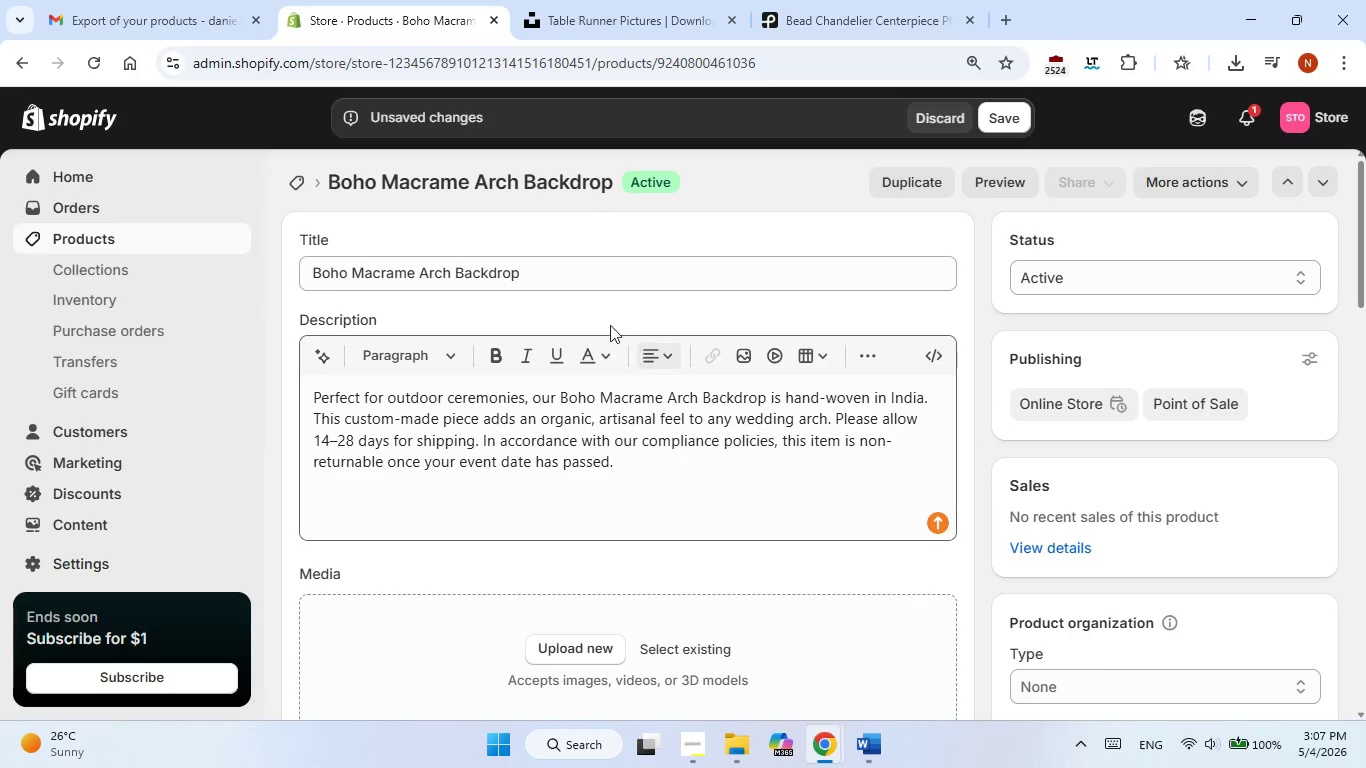 
double_click([533, 281])
 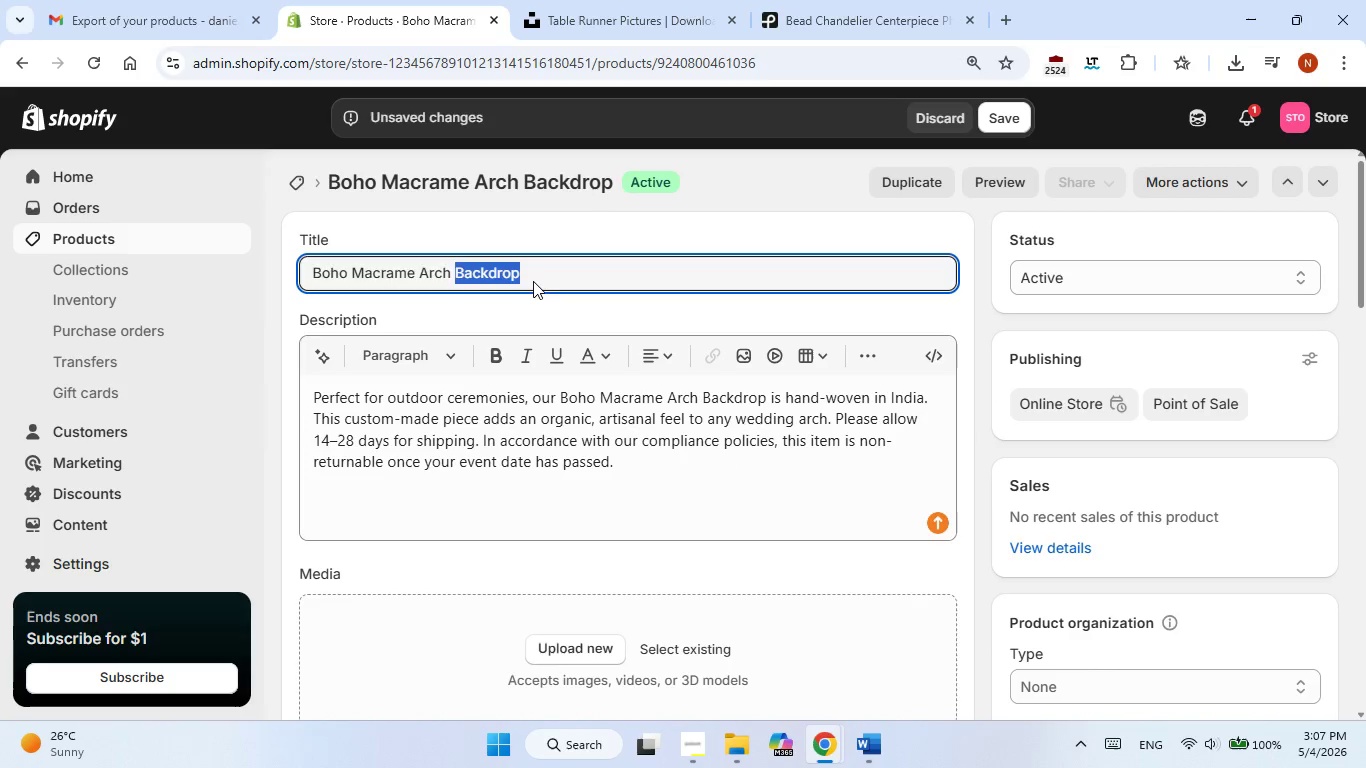 
triple_click([533, 281])
 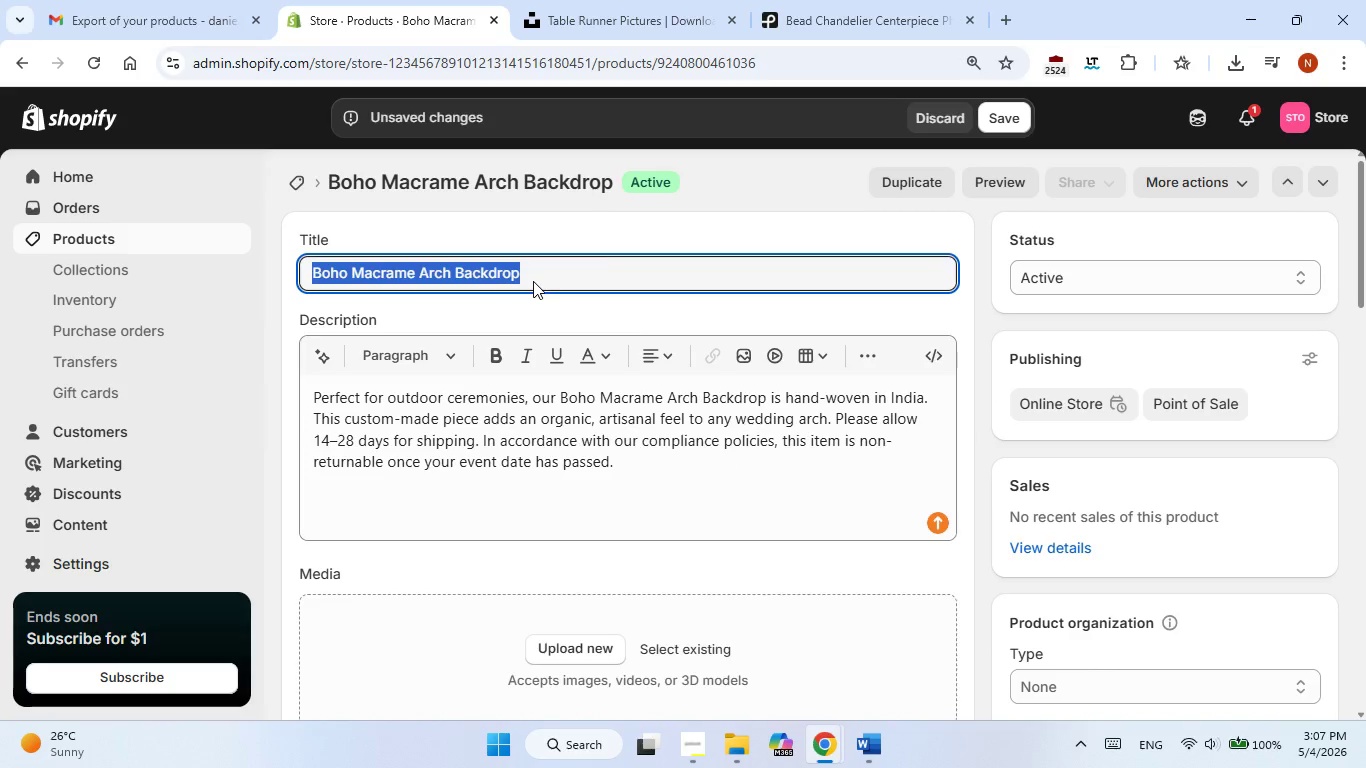 
right_click([533, 281])
 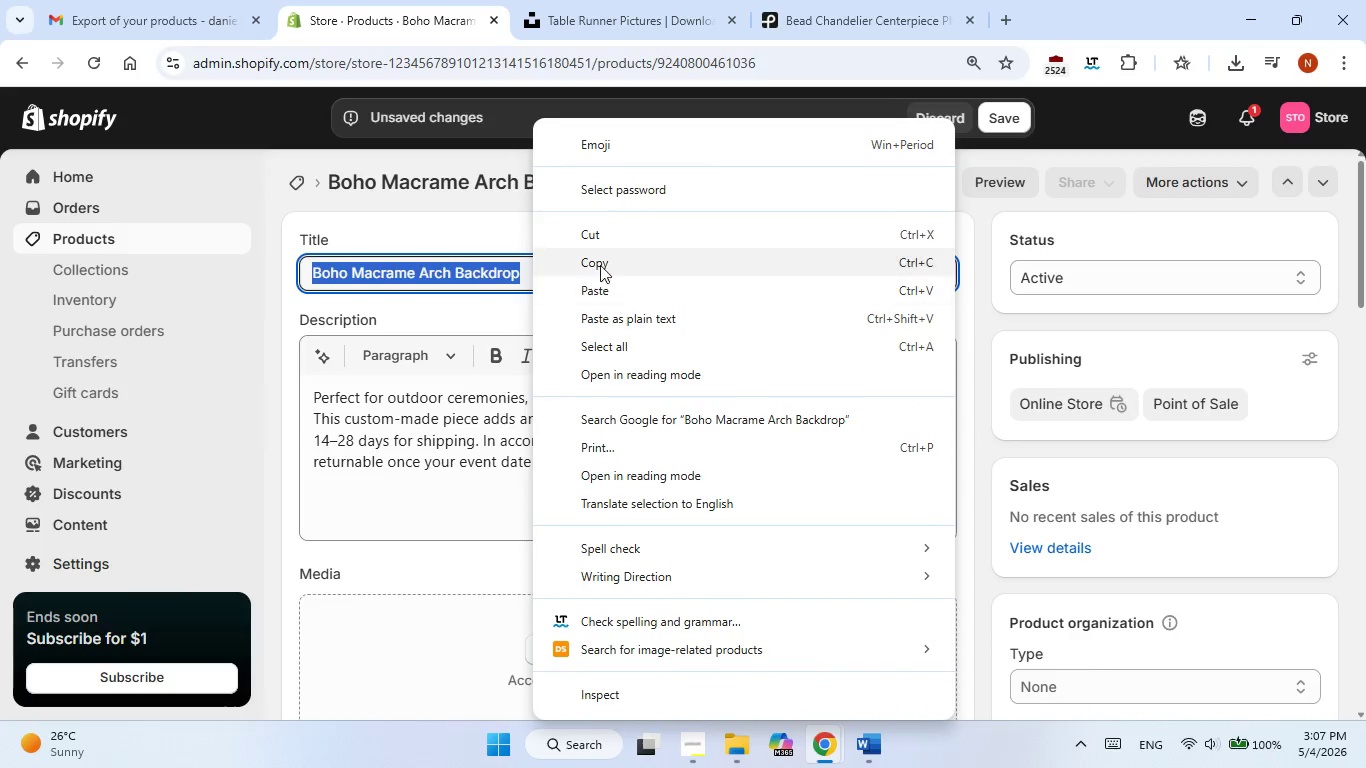 
left_click([603, 260])
 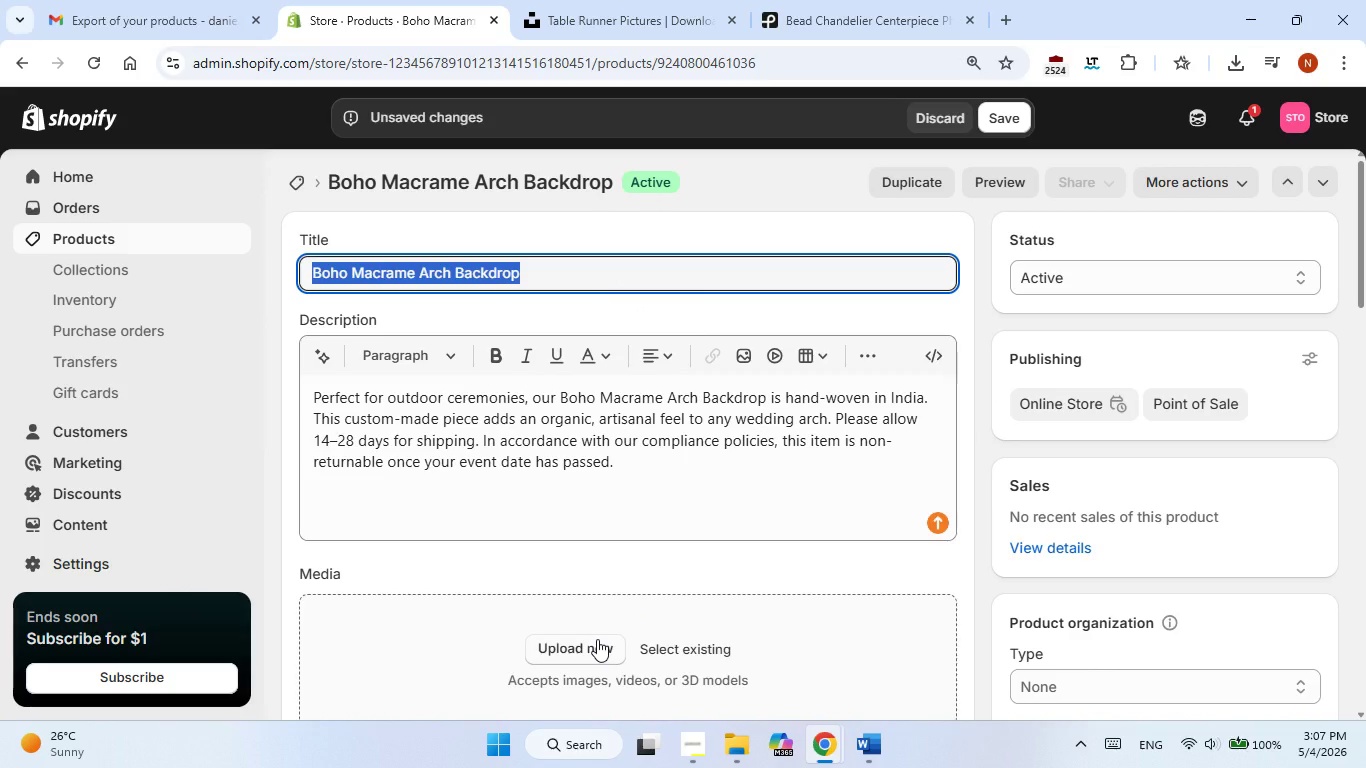 
wait(12.39)
 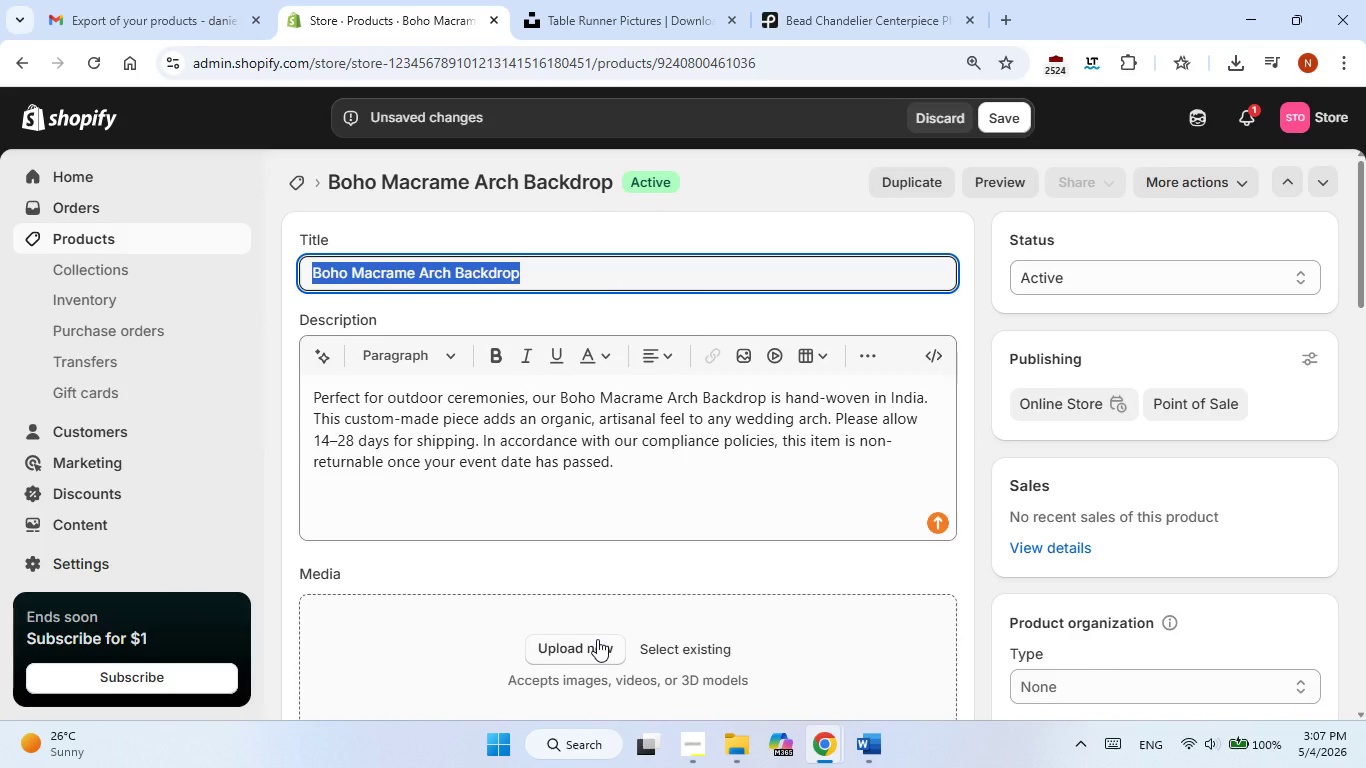 
right_click([397, 269])
 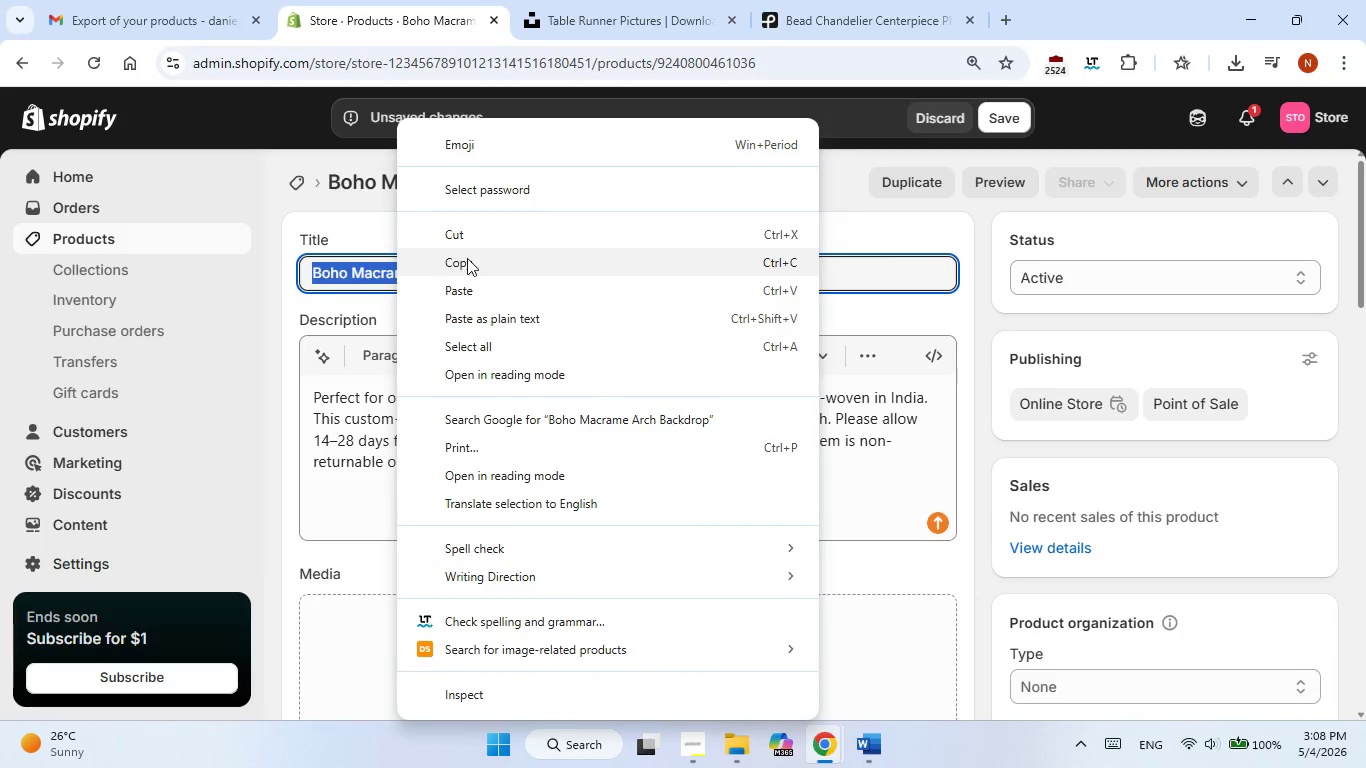 
left_click([467, 258])
 